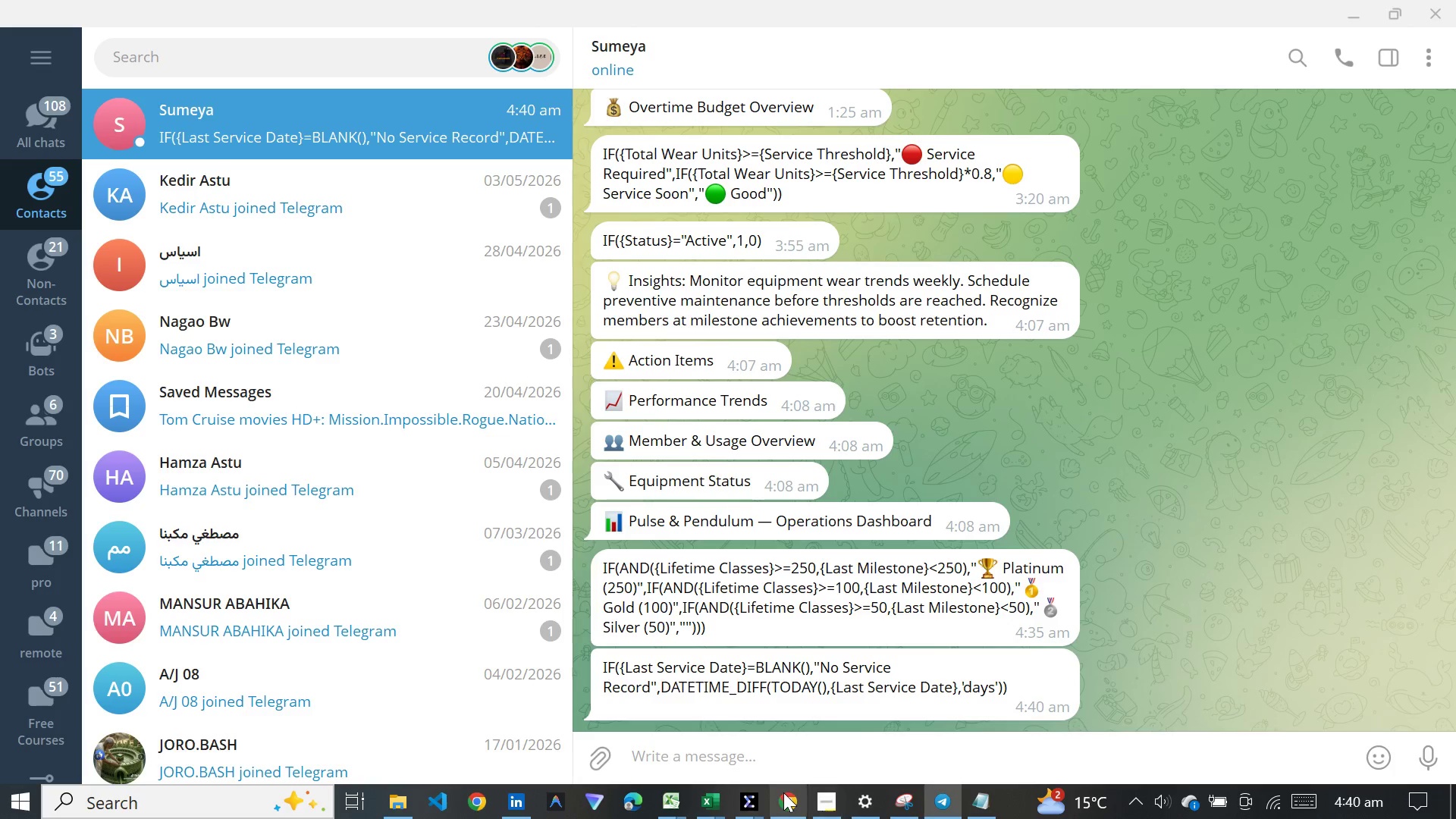 
left_click([780, 795])
 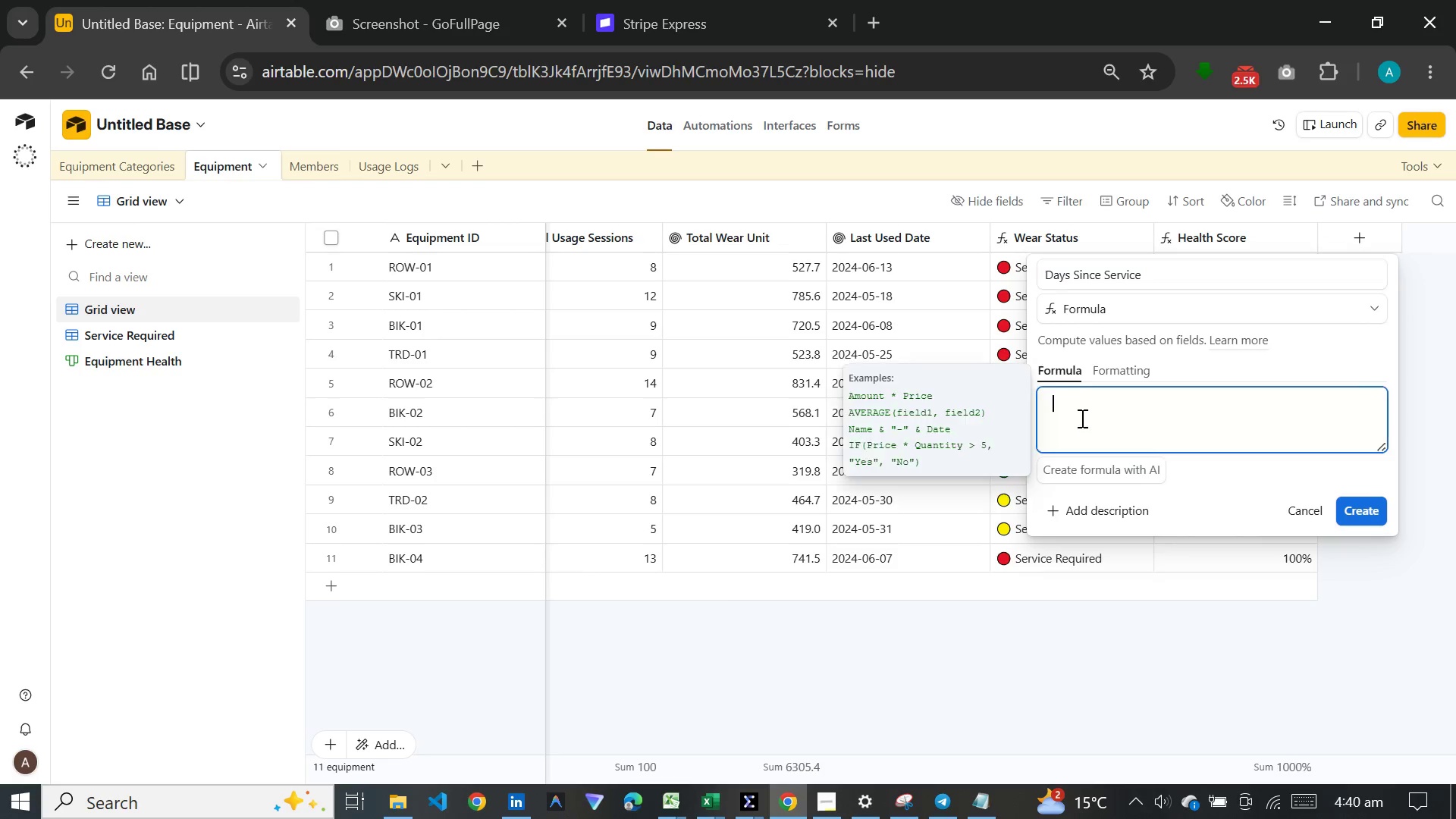 
left_click([1081, 418])
 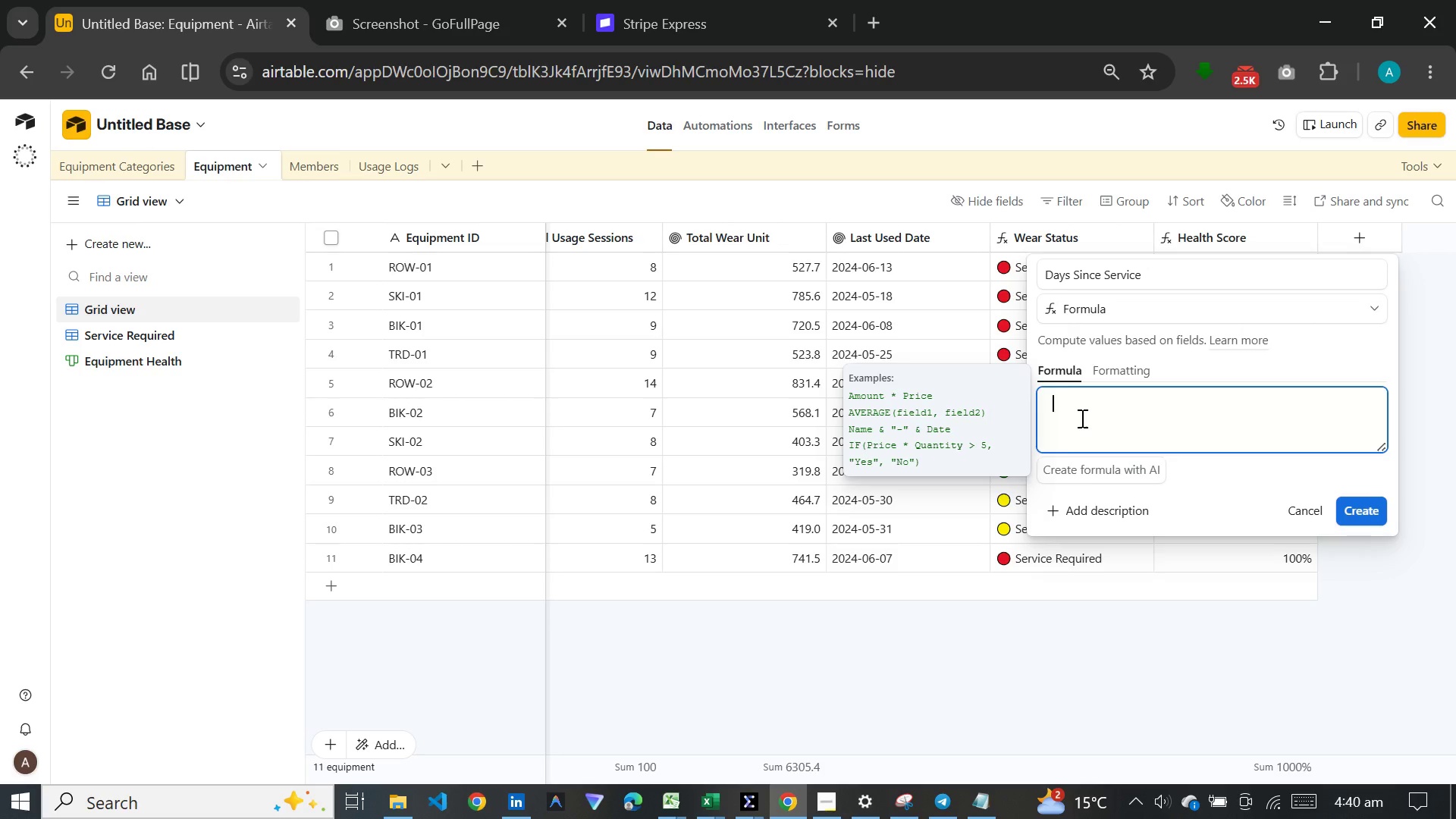 
key(Control+V)
 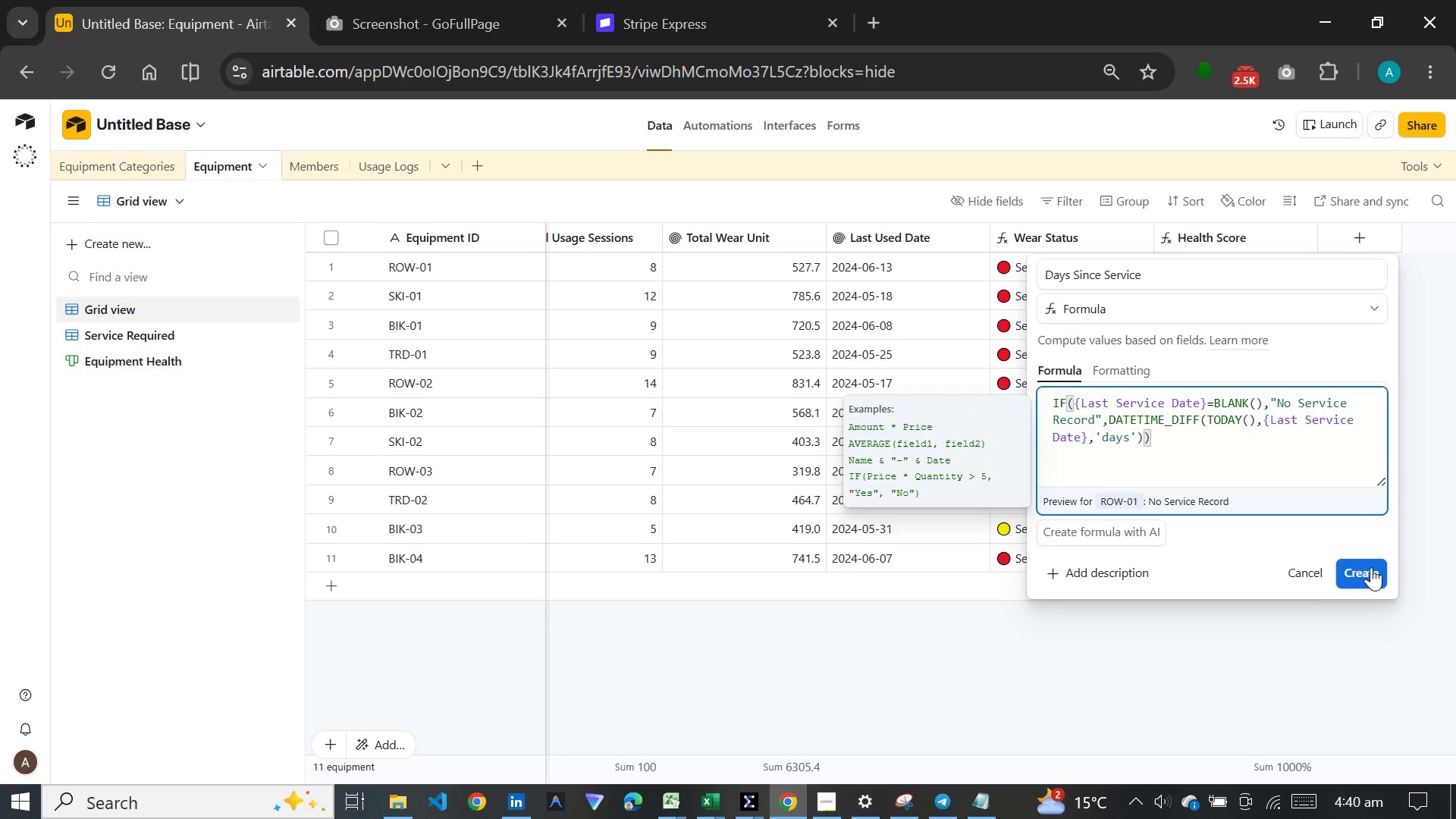 
left_click([1371, 567])
 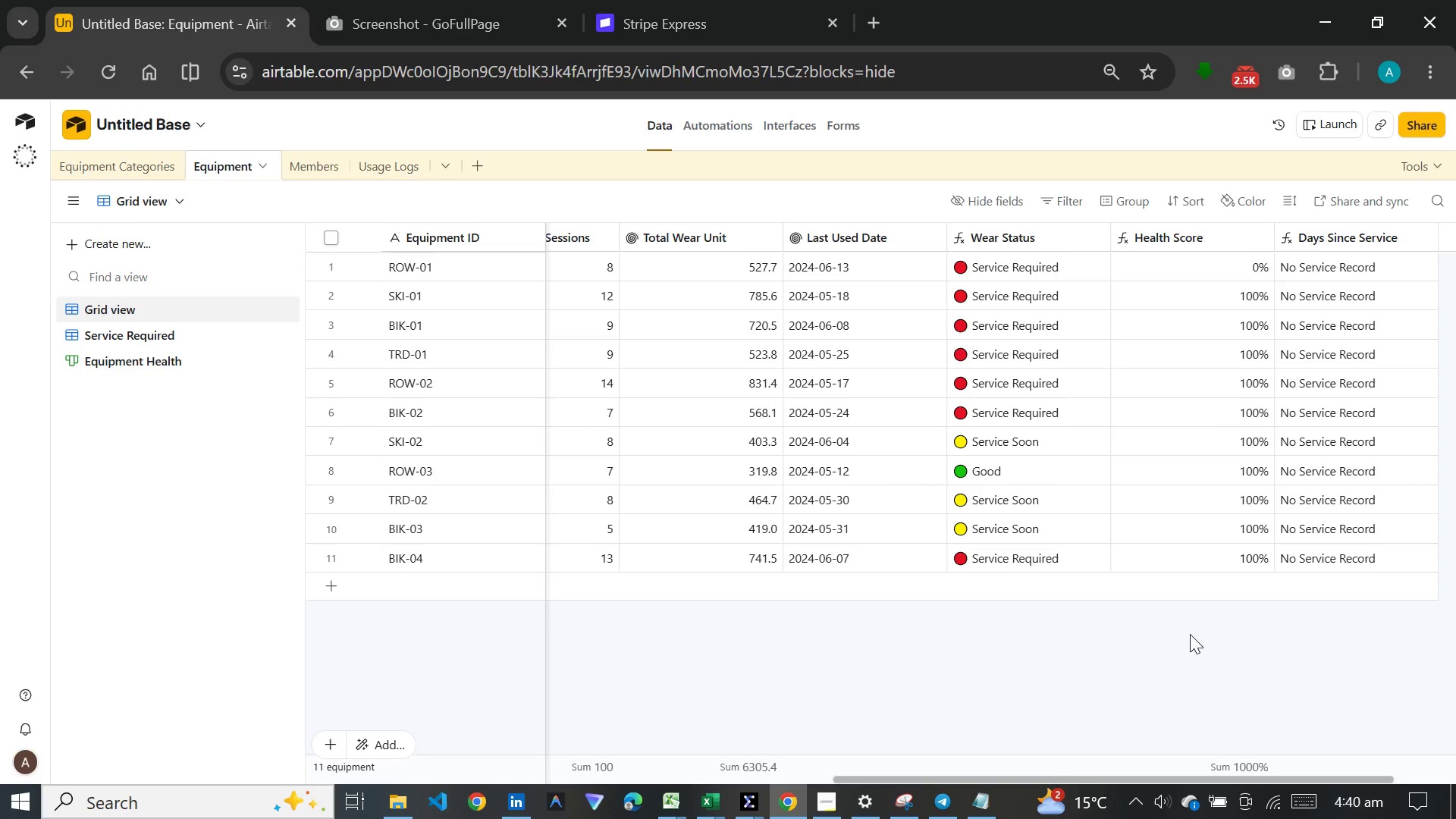 
wait(18.12)
 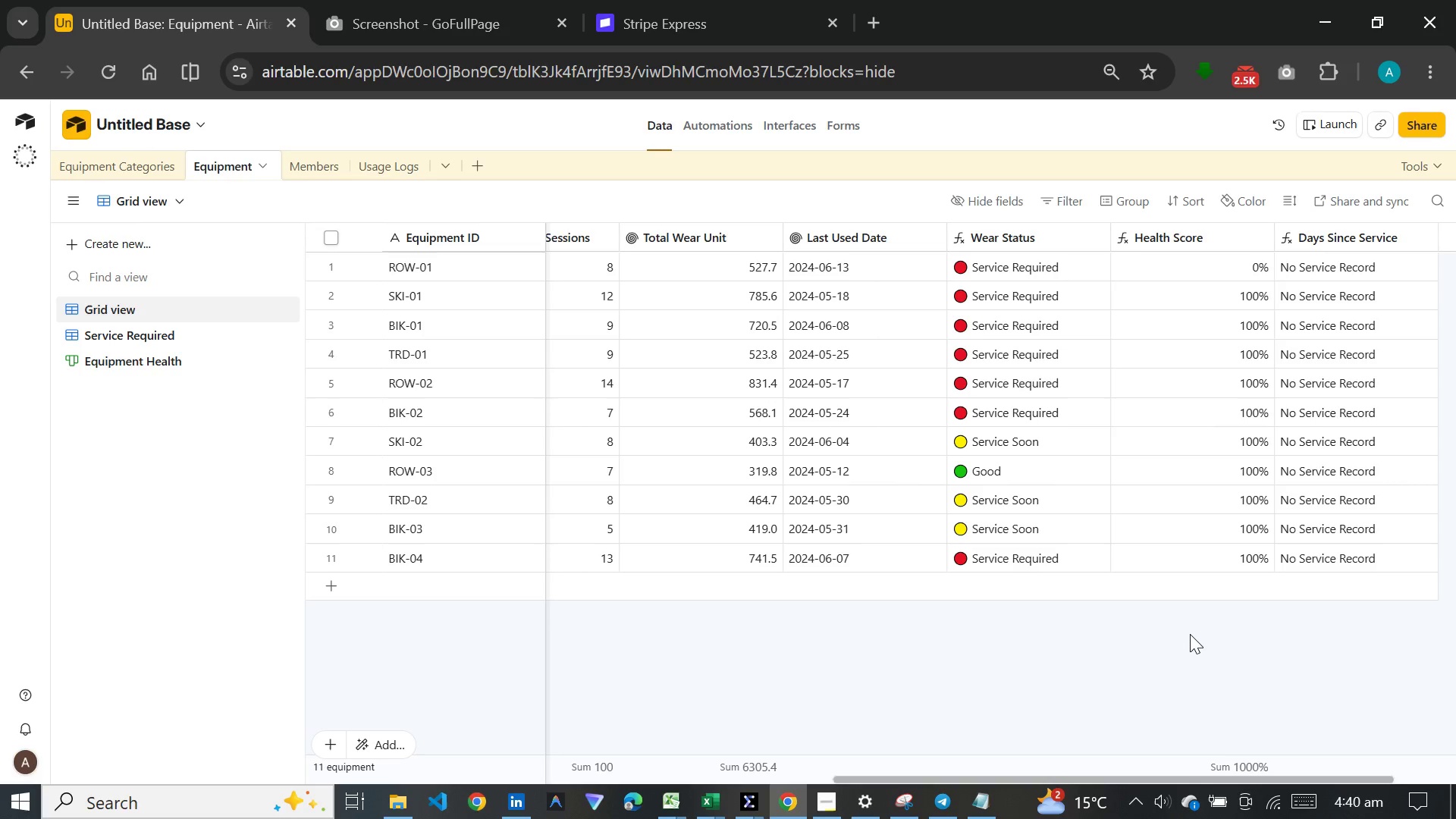 
left_click([565, 519])
 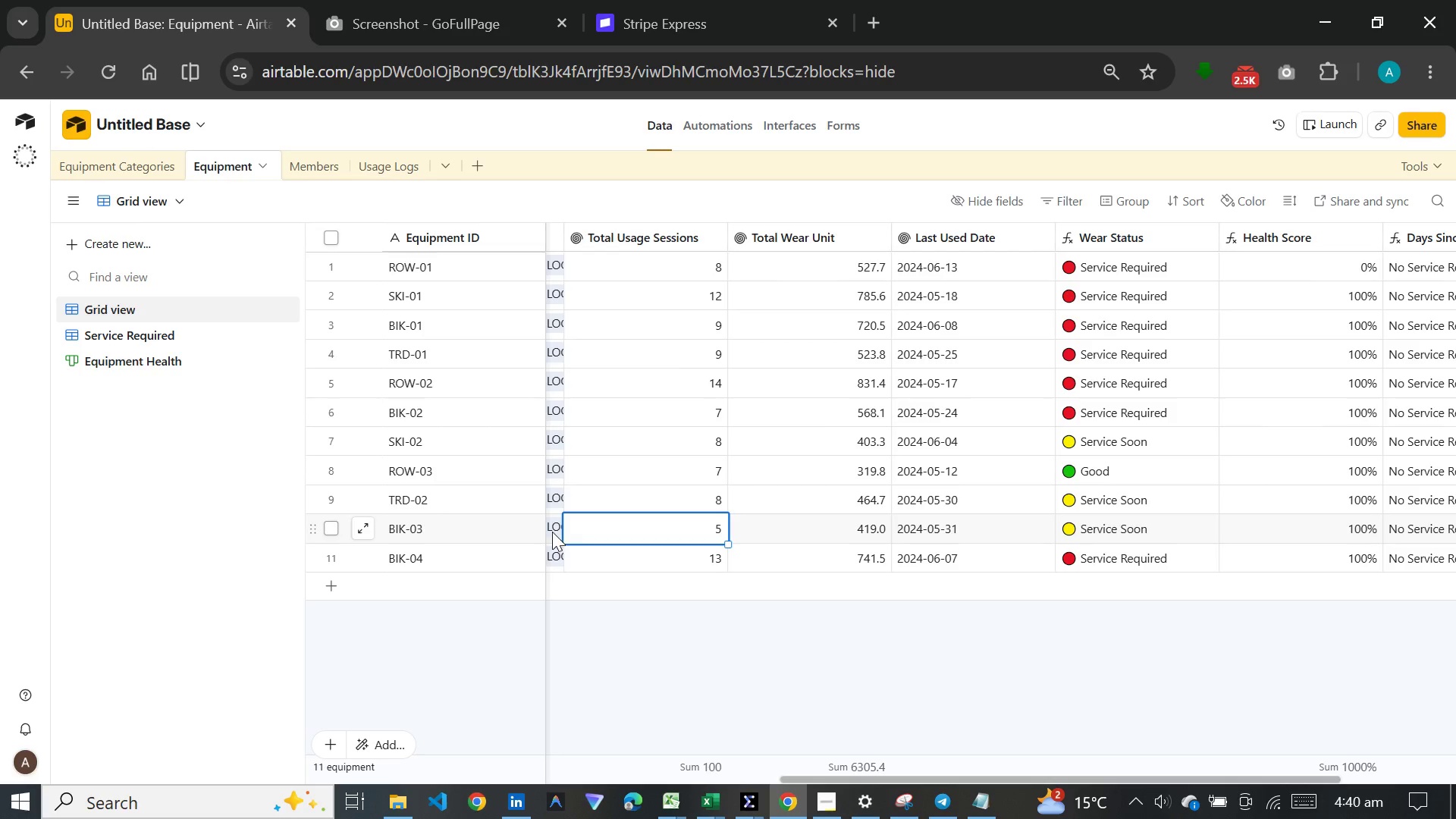 
left_click([549, 534])
 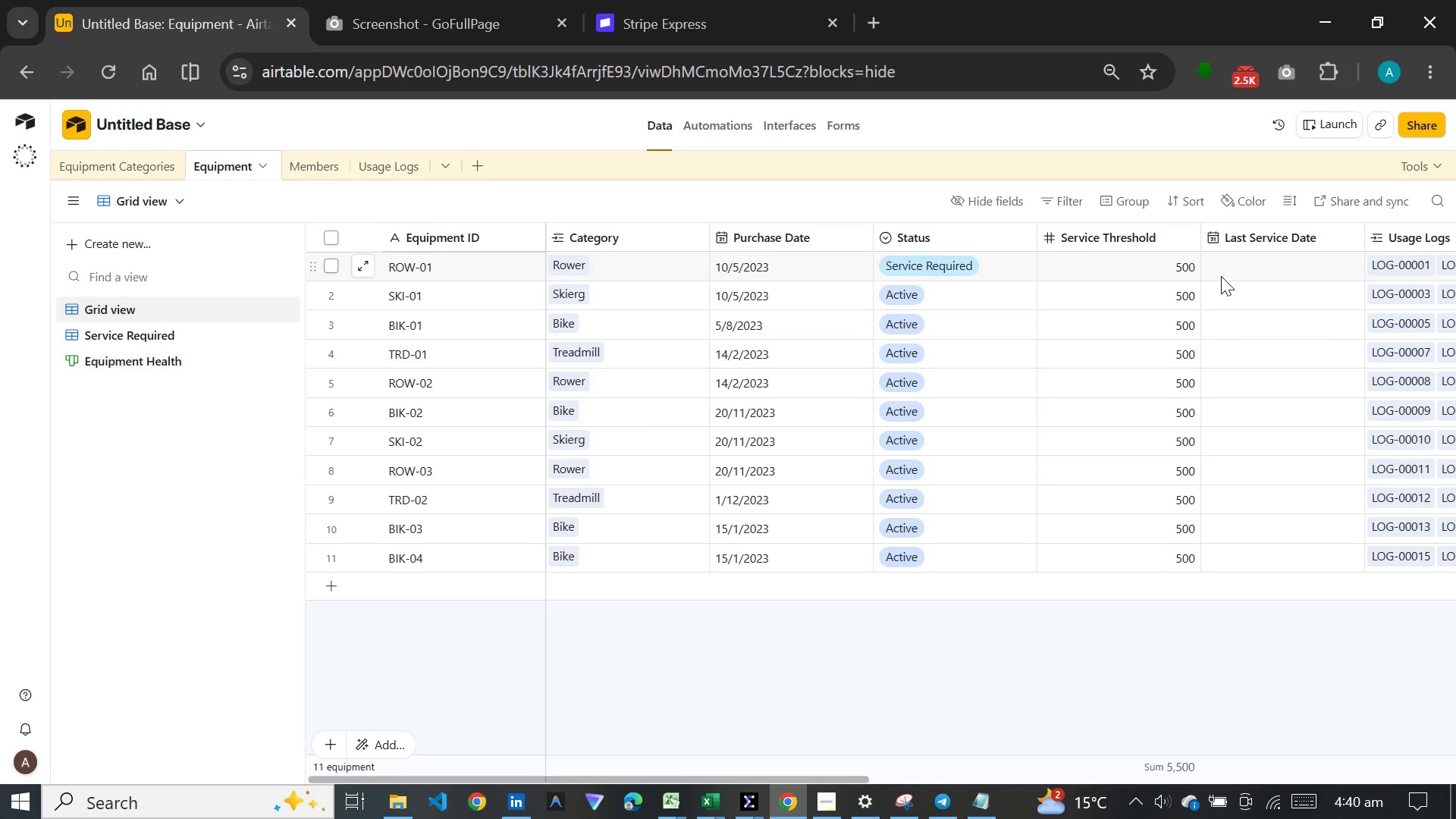 
left_click([1221, 276])
 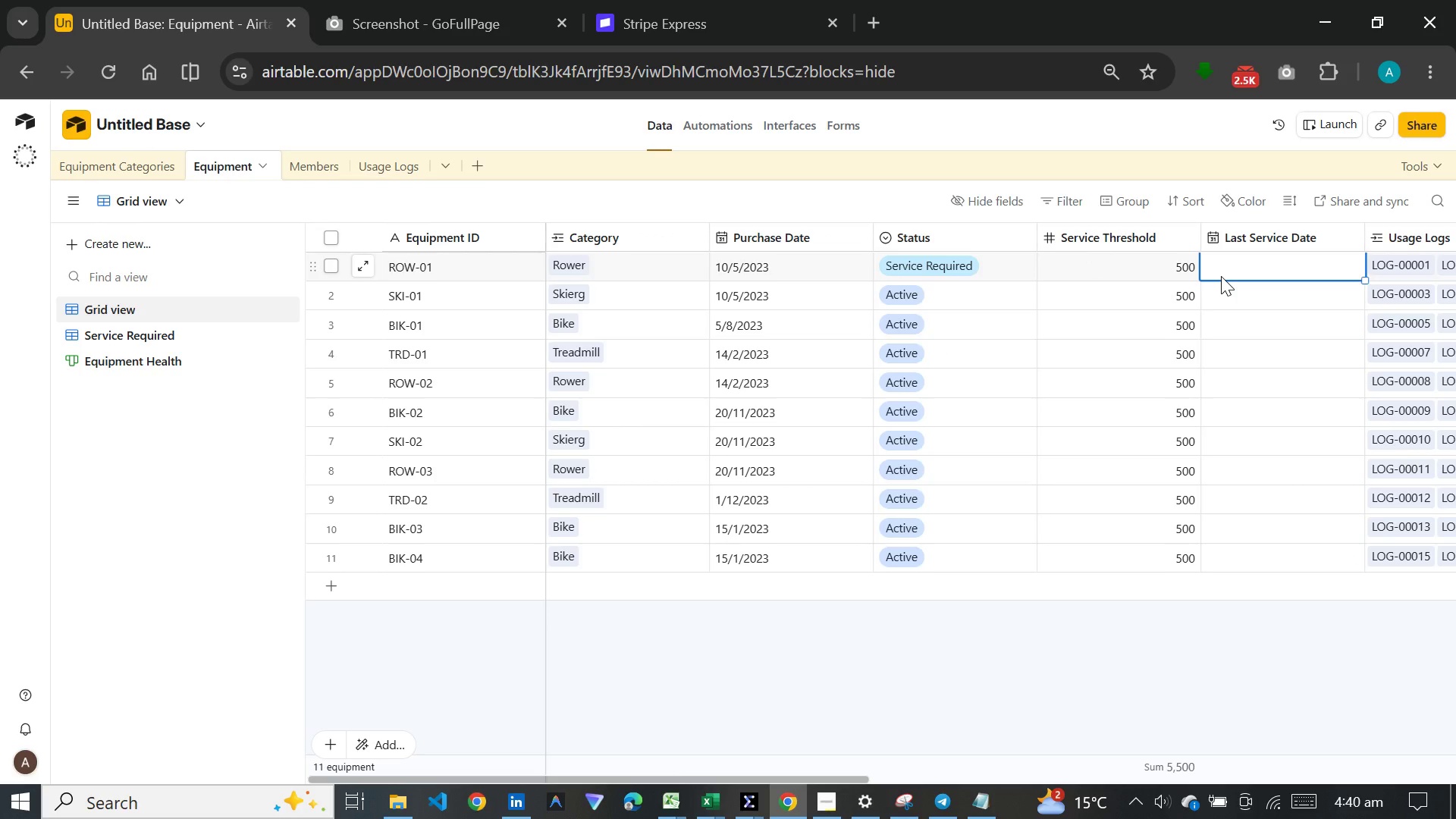 
type(2024-)
 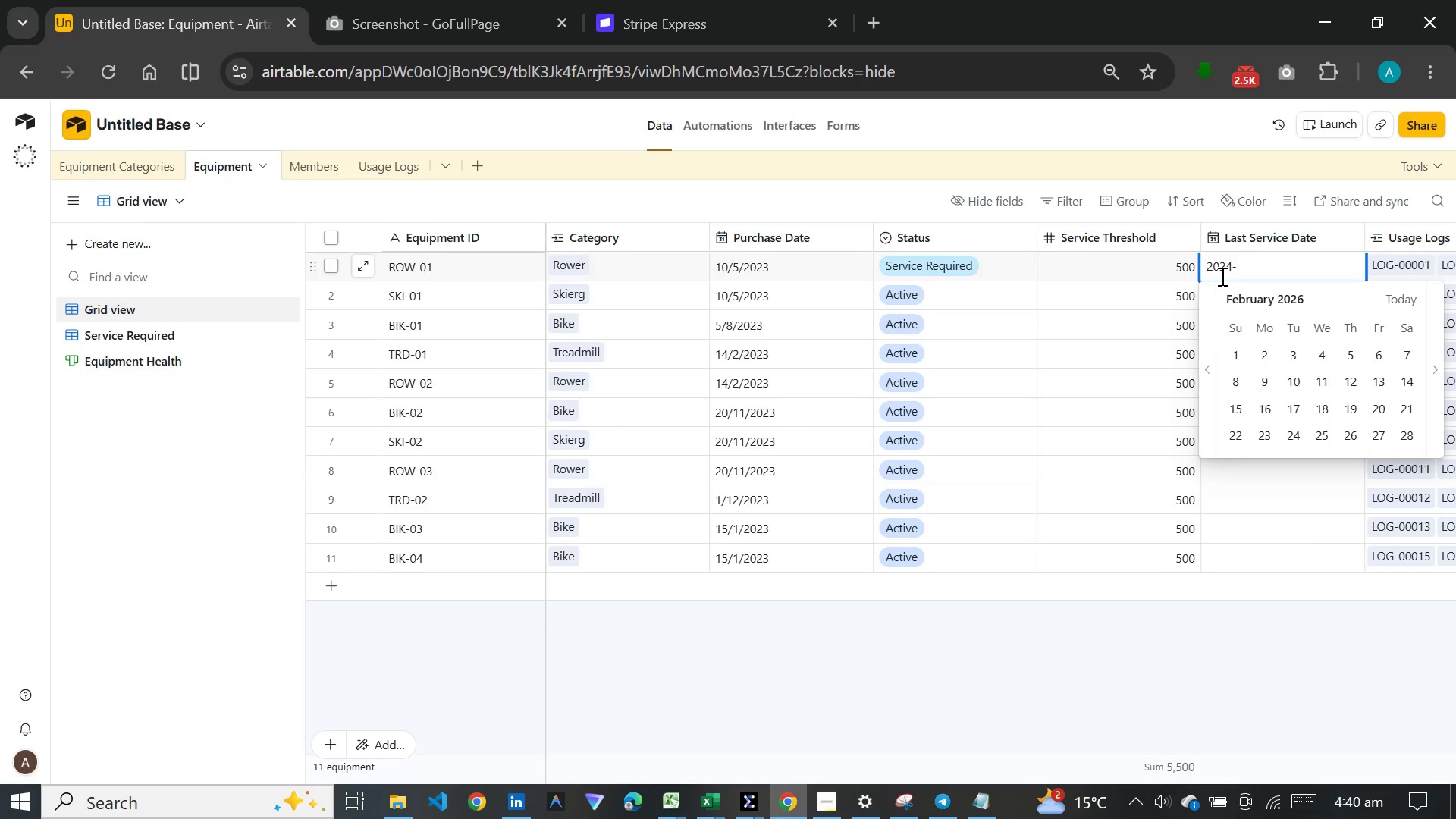 
hold_key(key=Backspace, duration=0.78)
 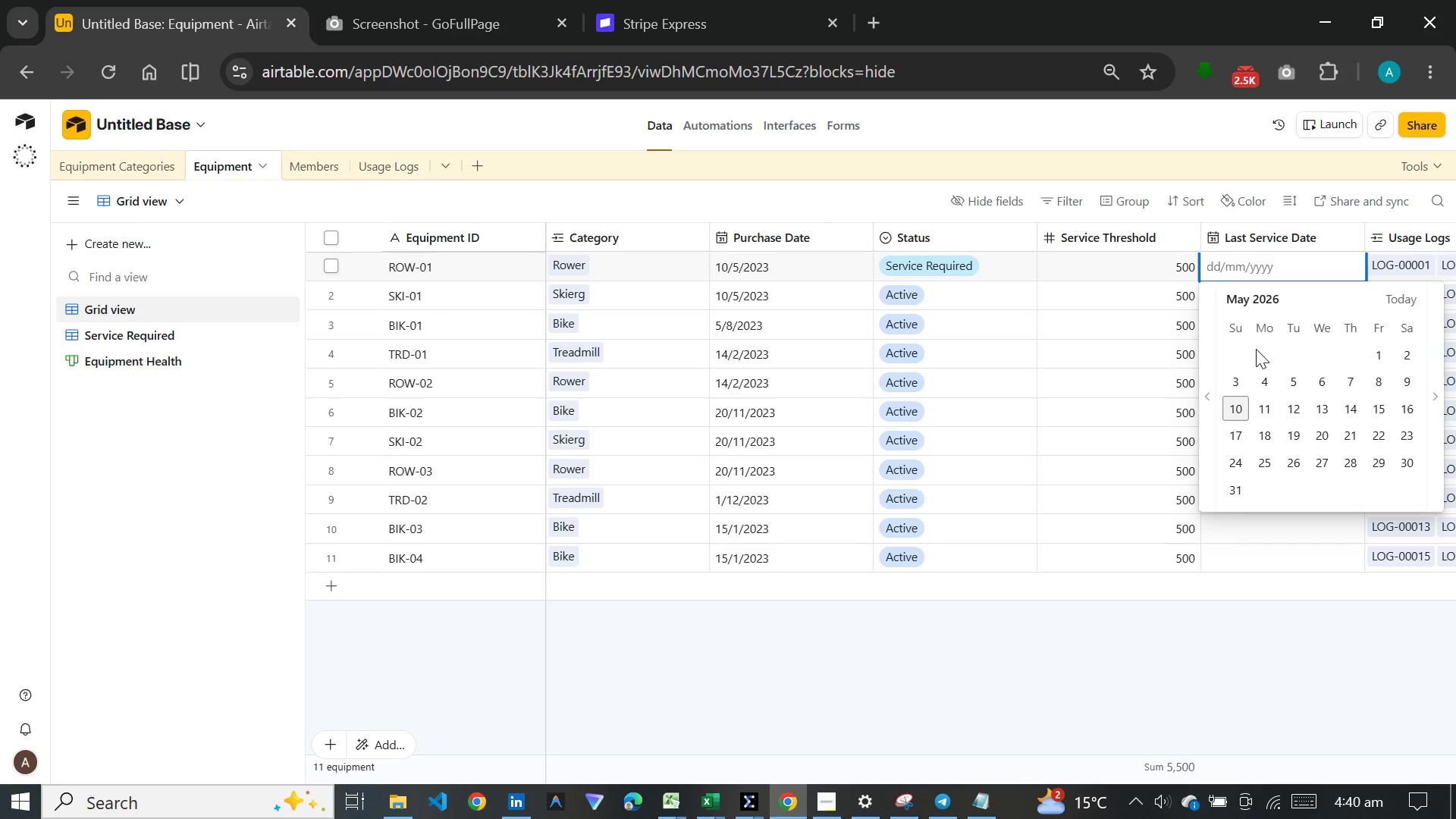 
left_click([1263, 386])
 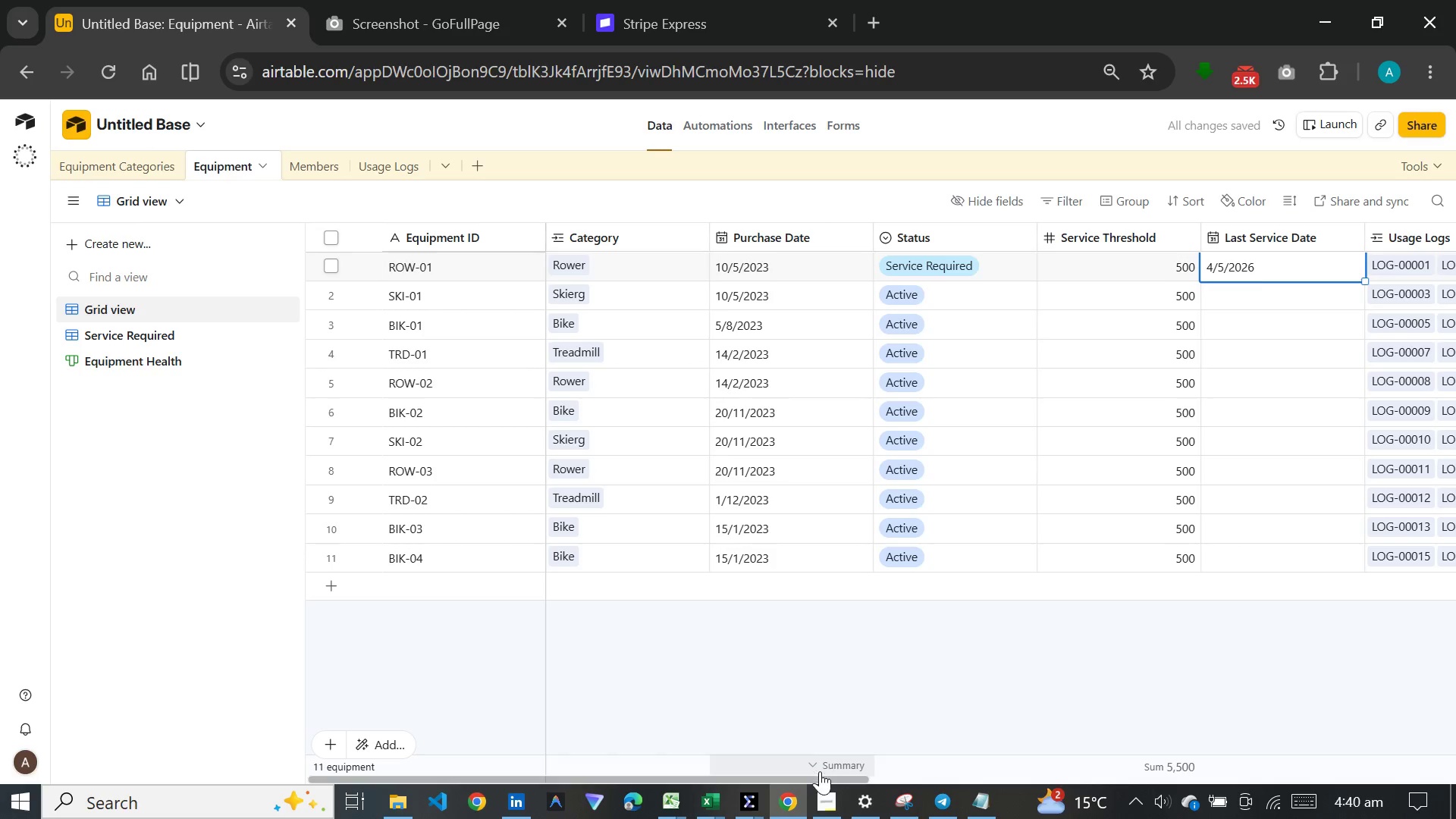 
left_click_drag(start_coordinate=[827, 782], to_coordinate=[718, 771])
 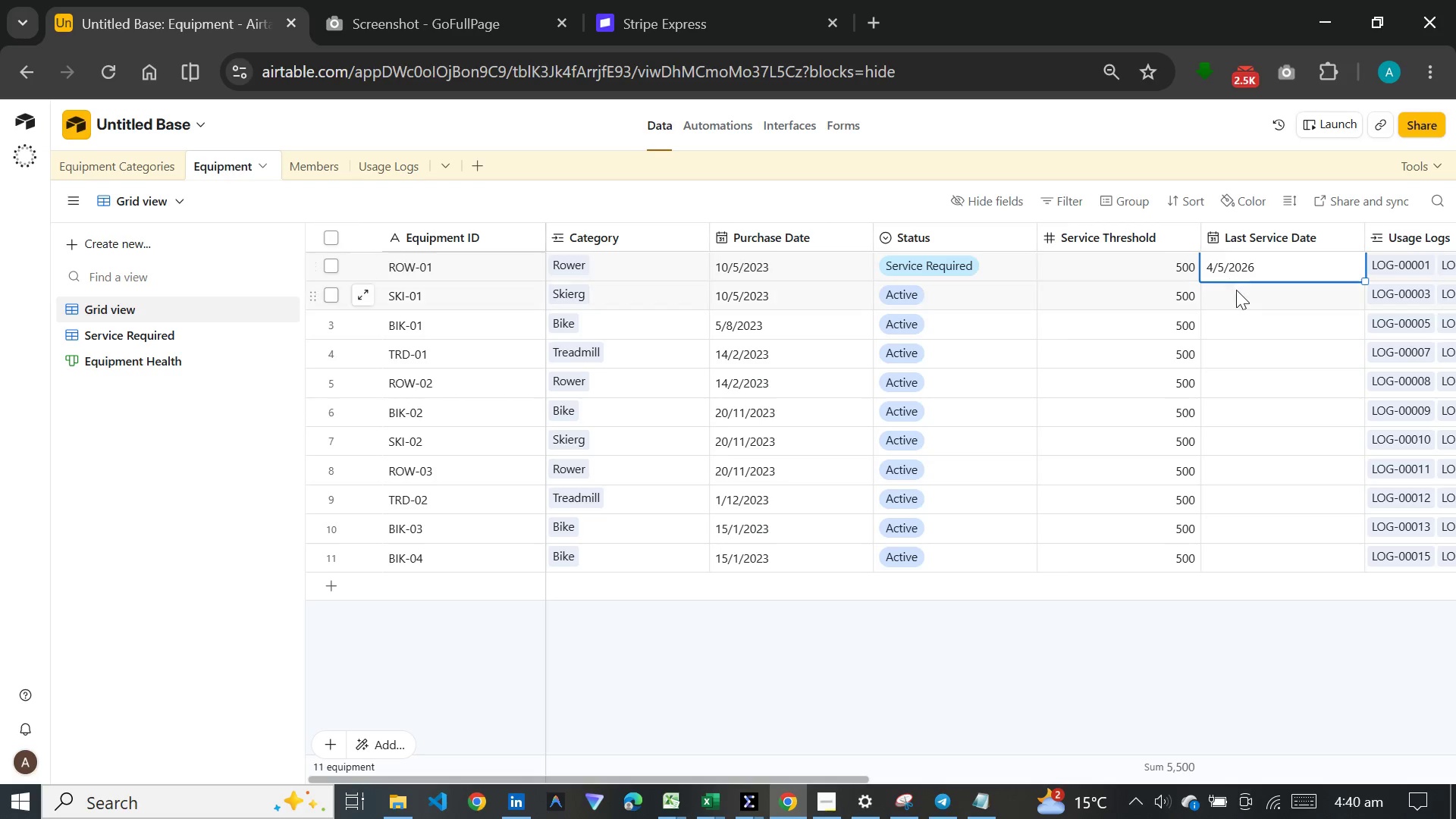 
left_click([1238, 293])
 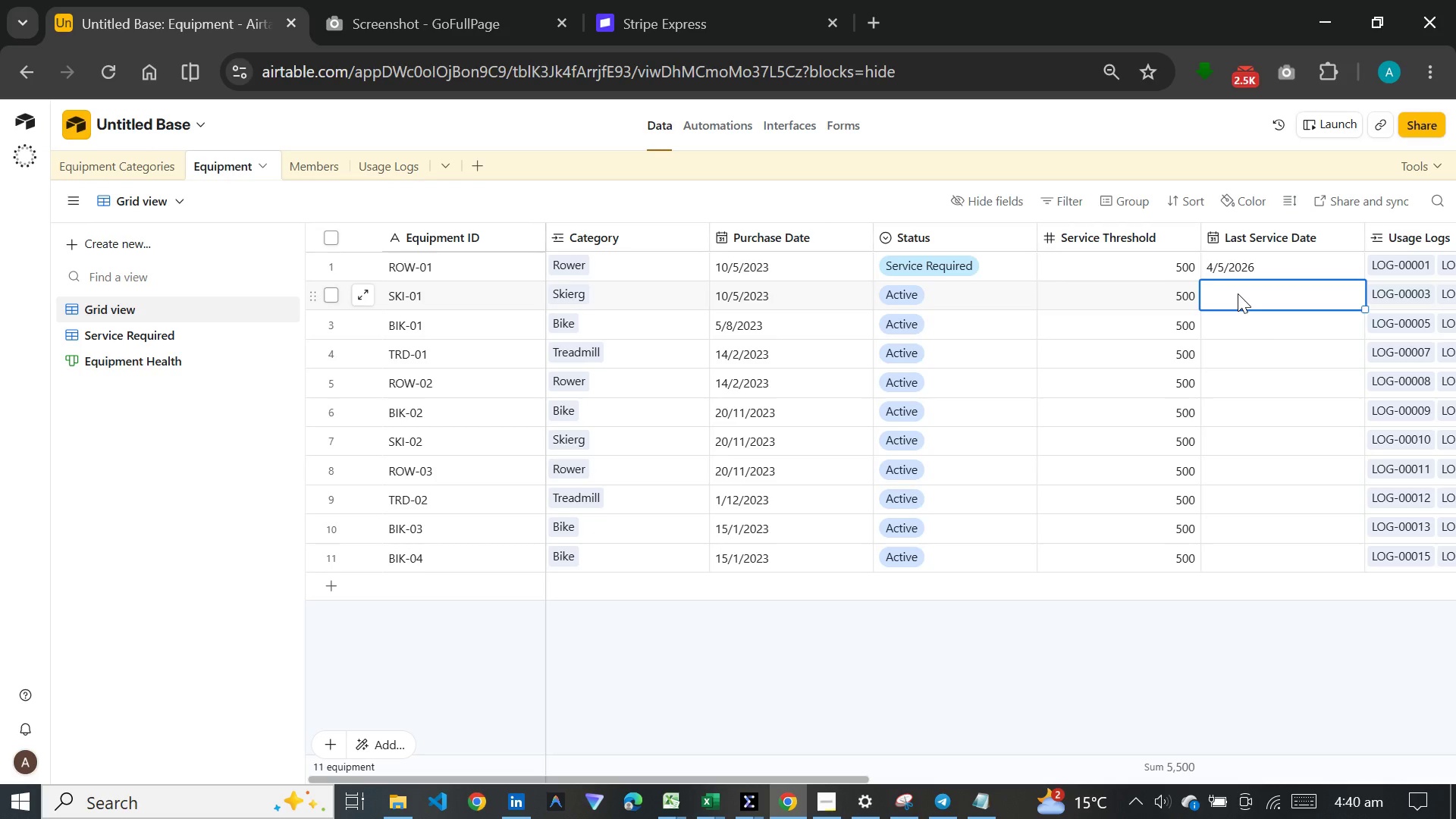 
key(3)
 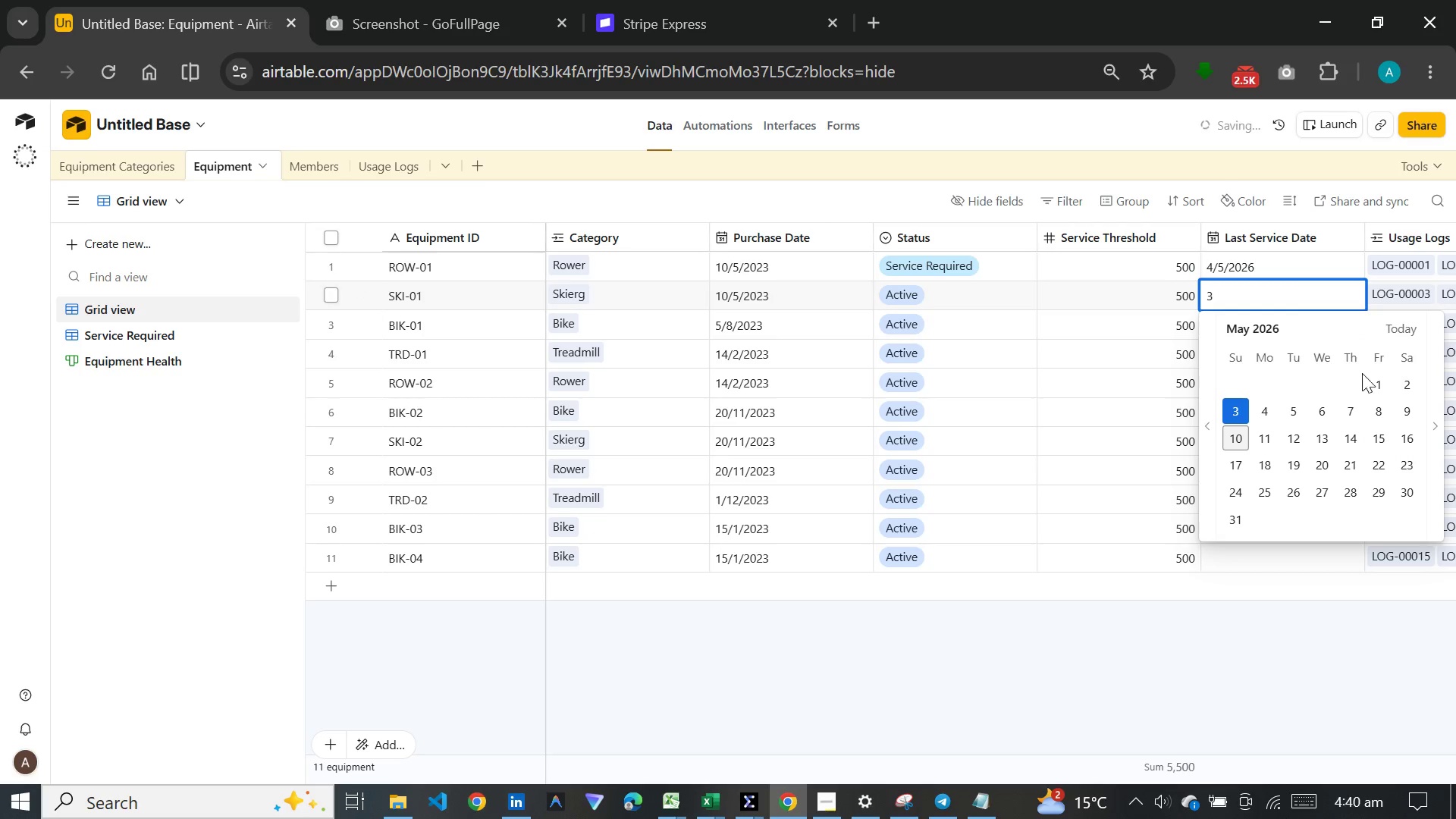 
left_click([1370, 378])
 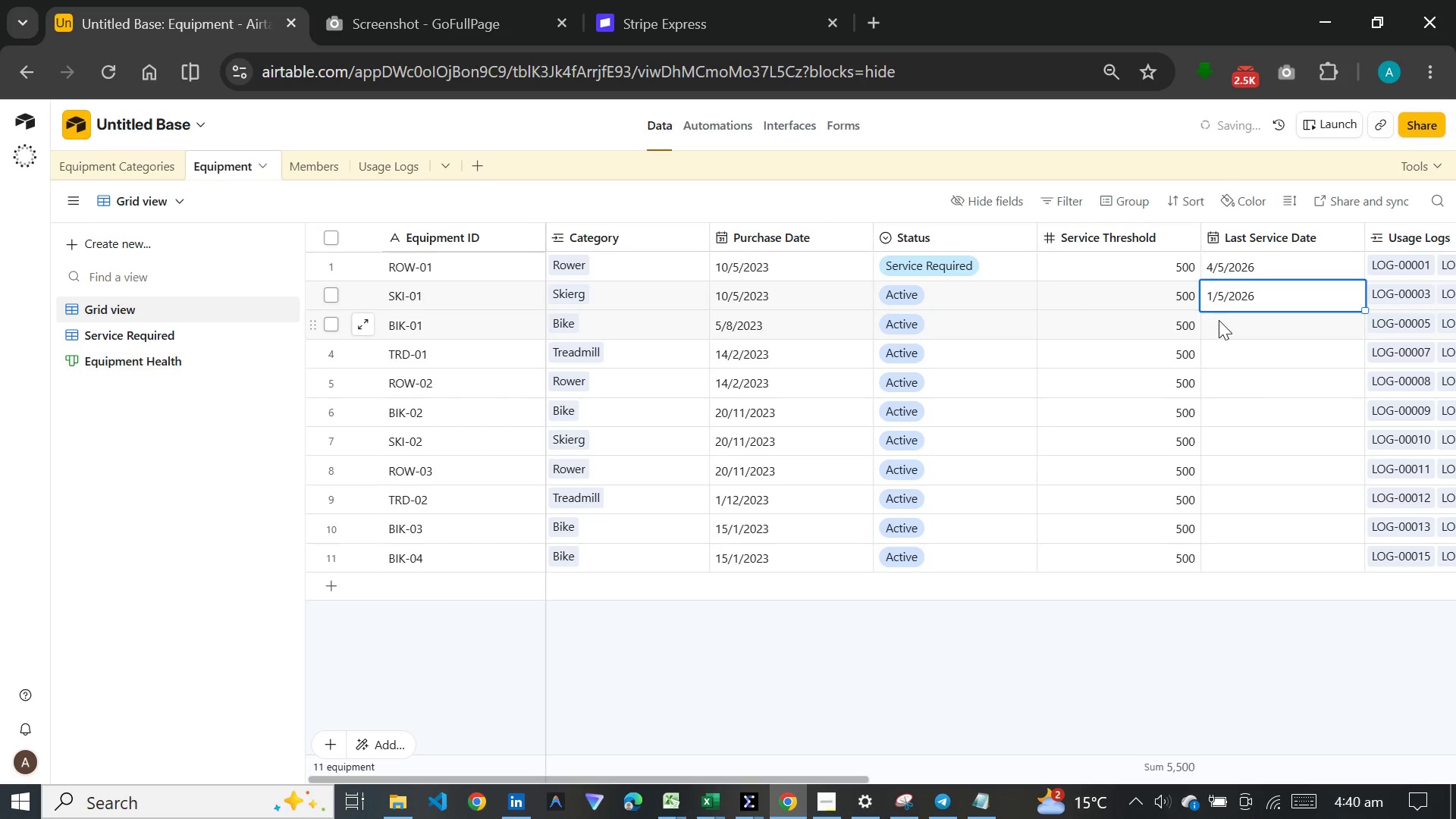 
left_click([1219, 320])
 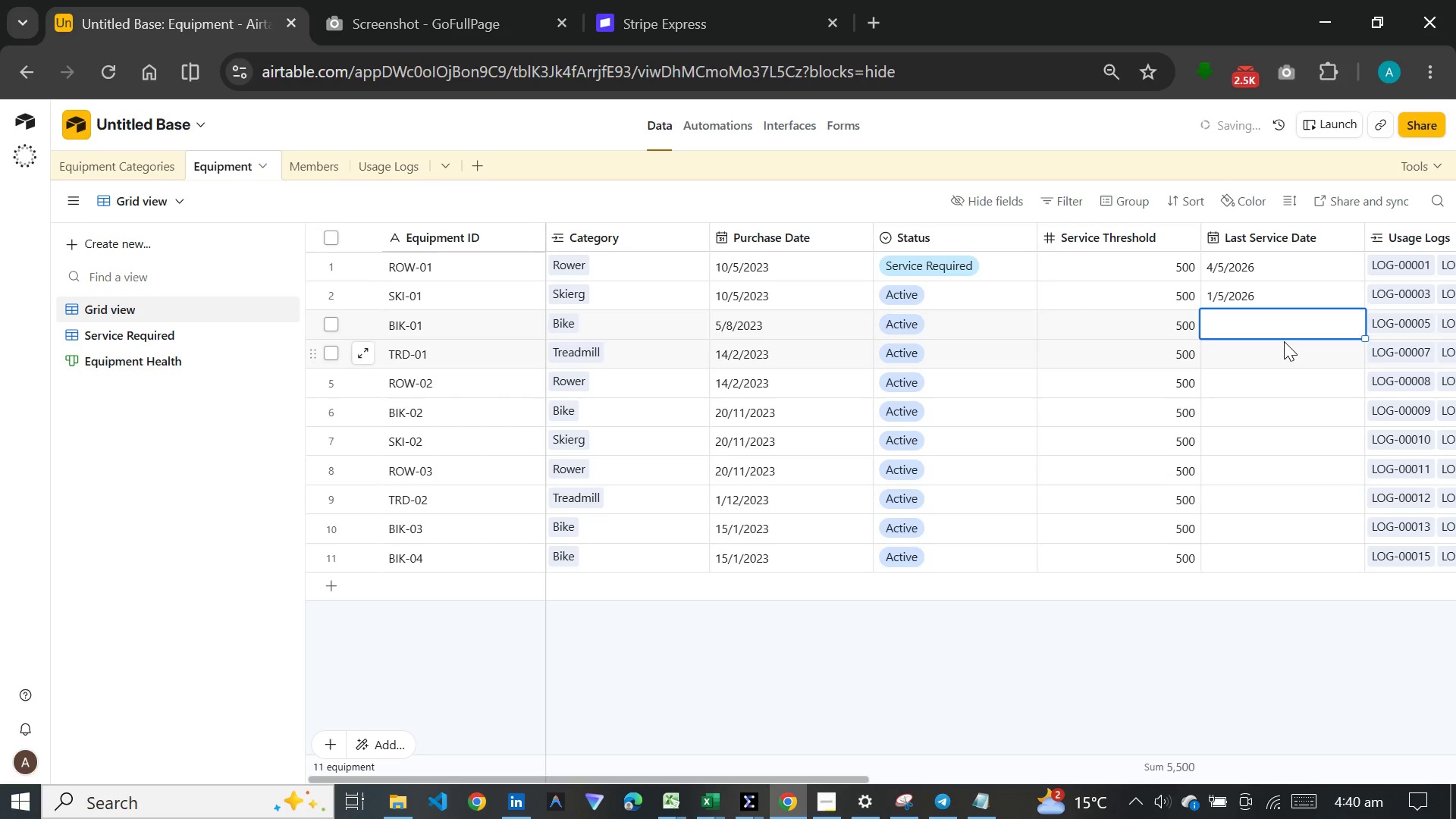 
key(2)
 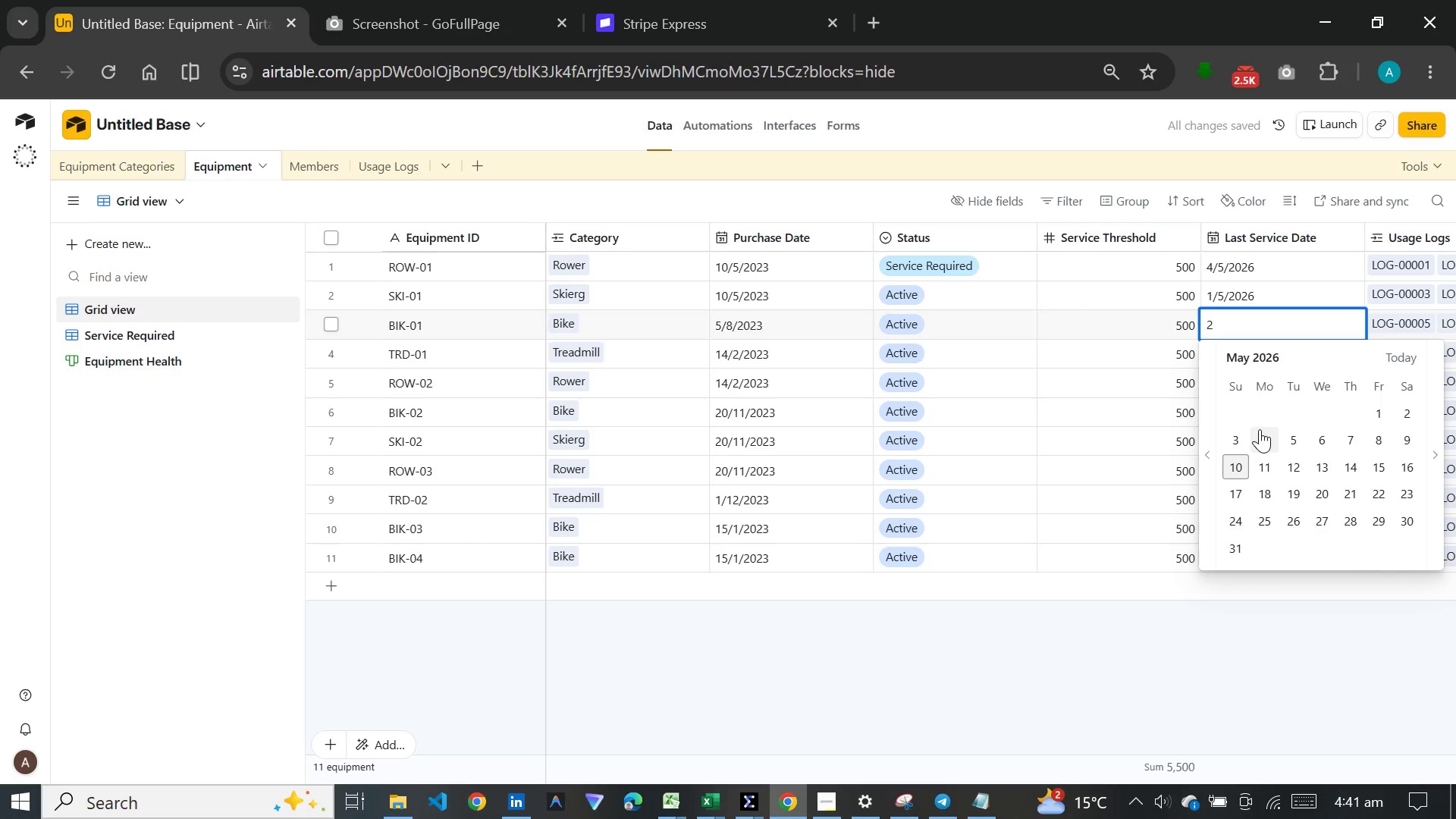 
left_click([1262, 431])
 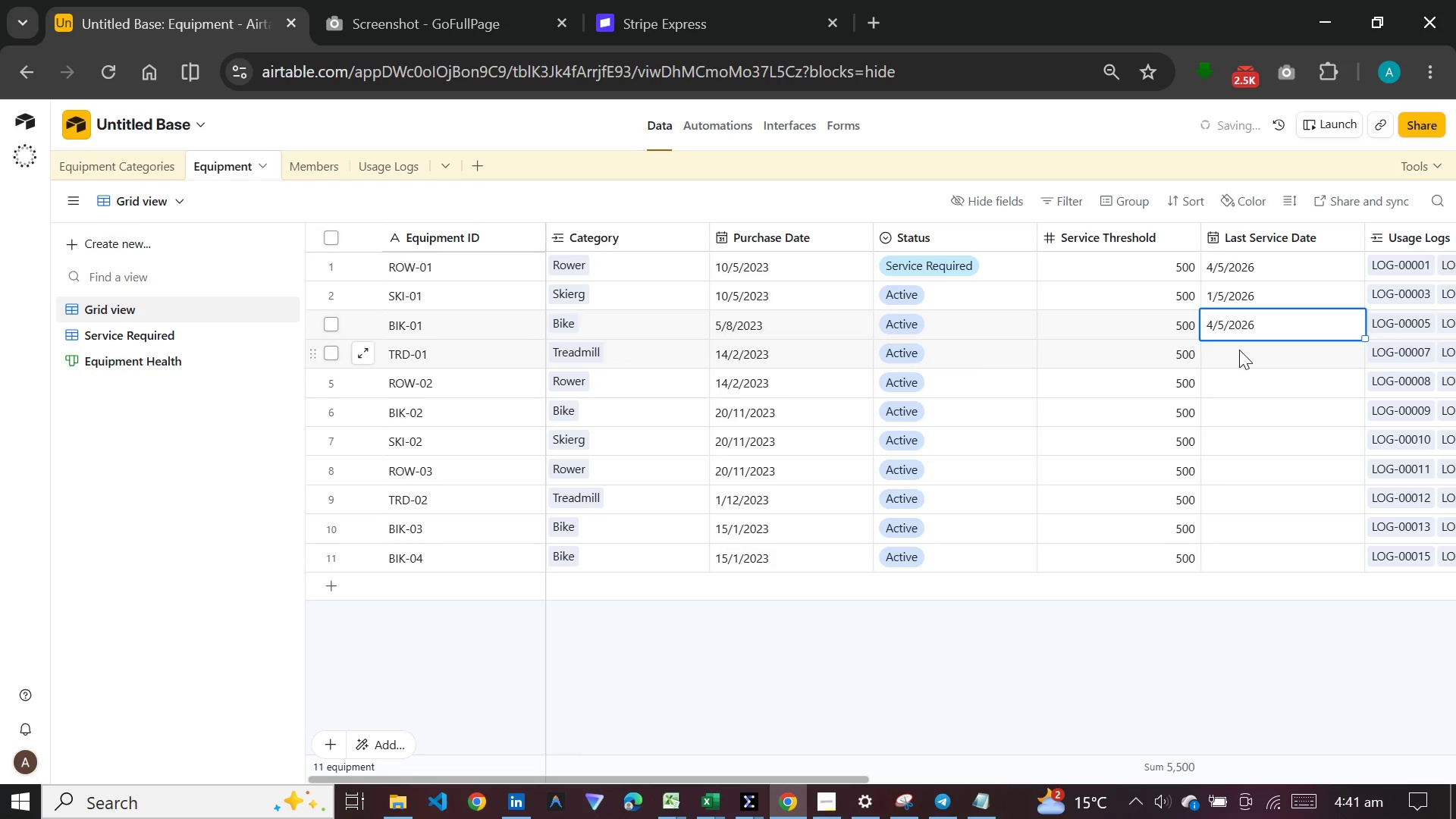 
left_click([1239, 350])
 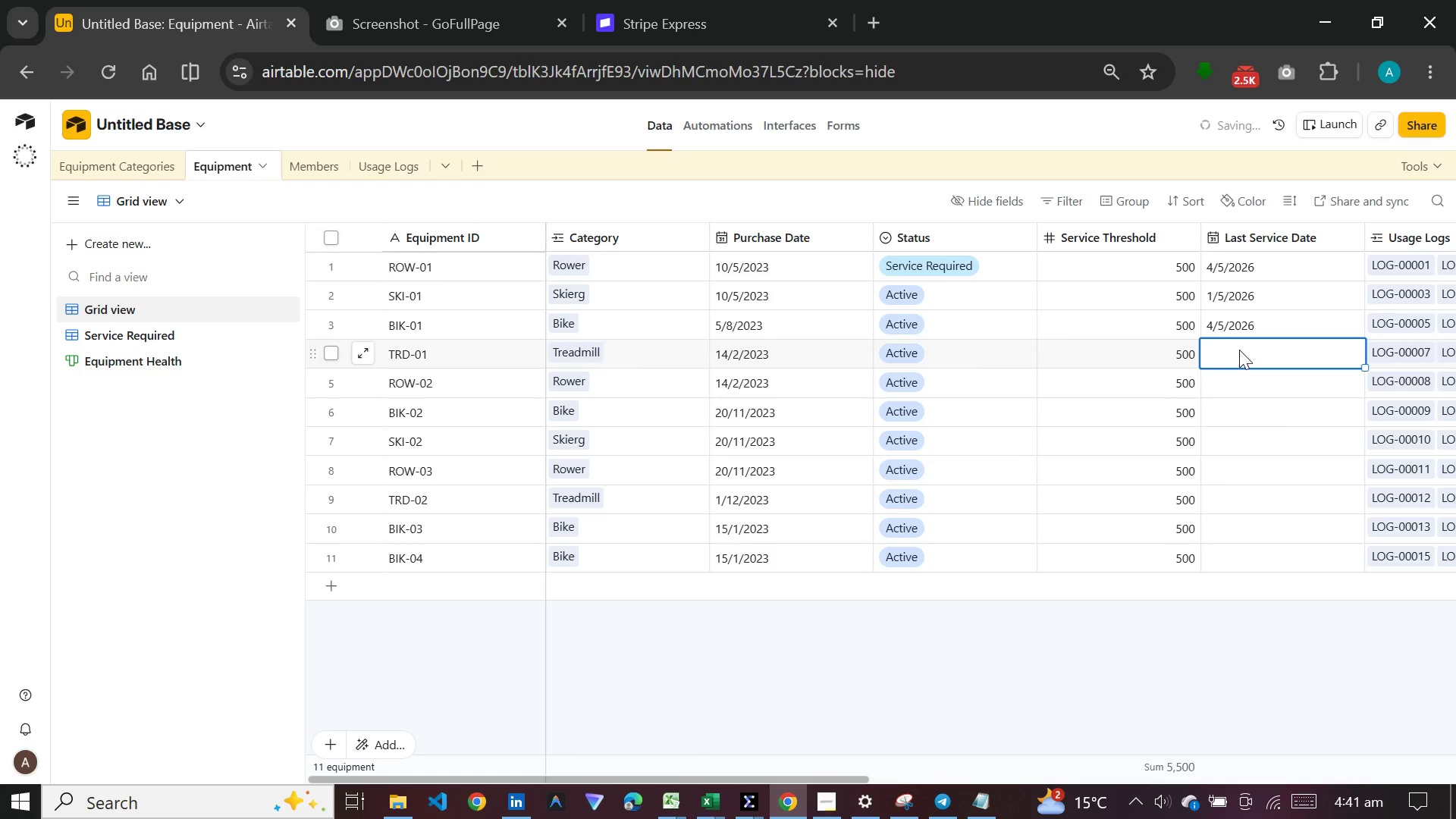 
key(1)
 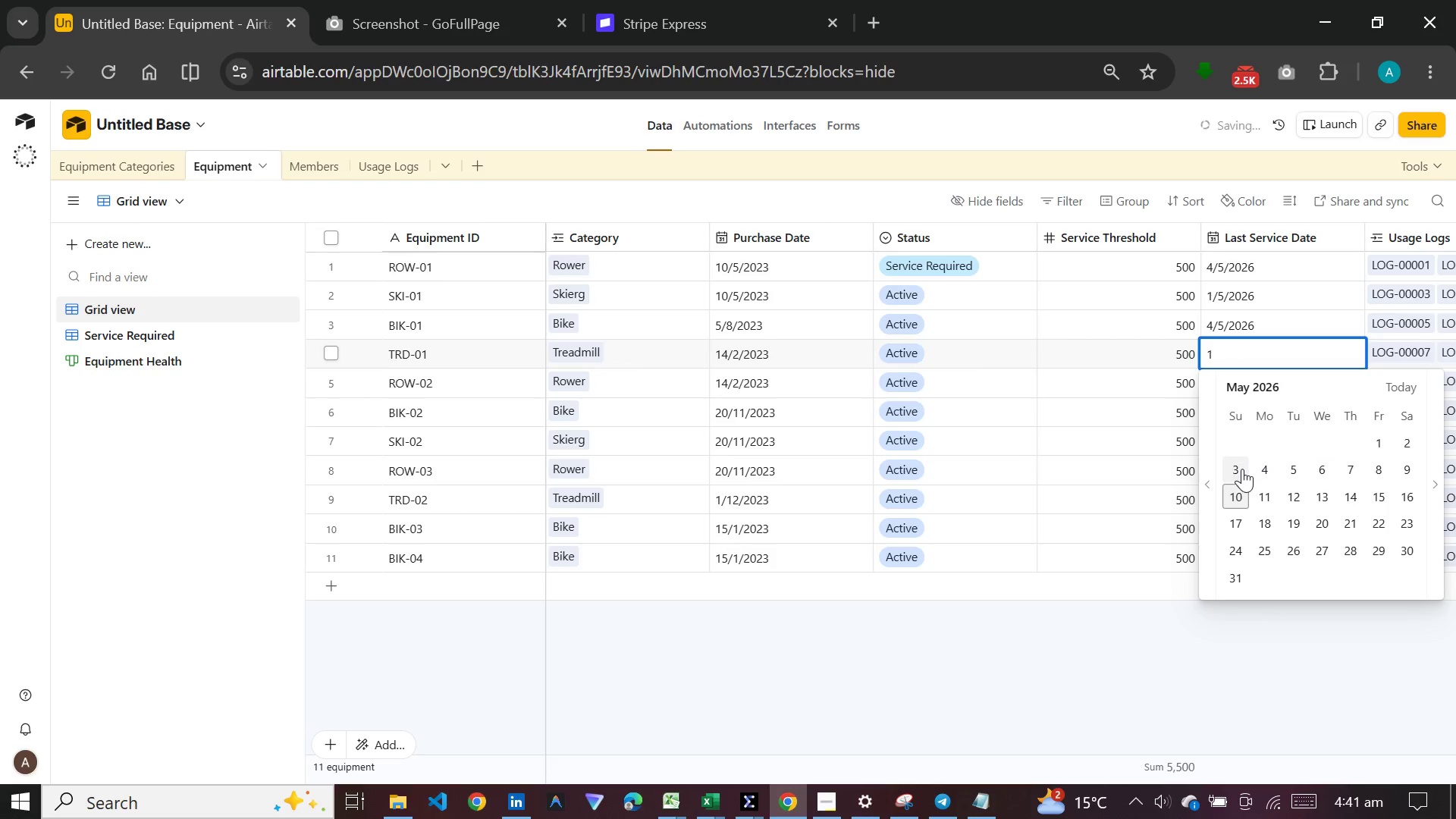 
left_click([1242, 469])
 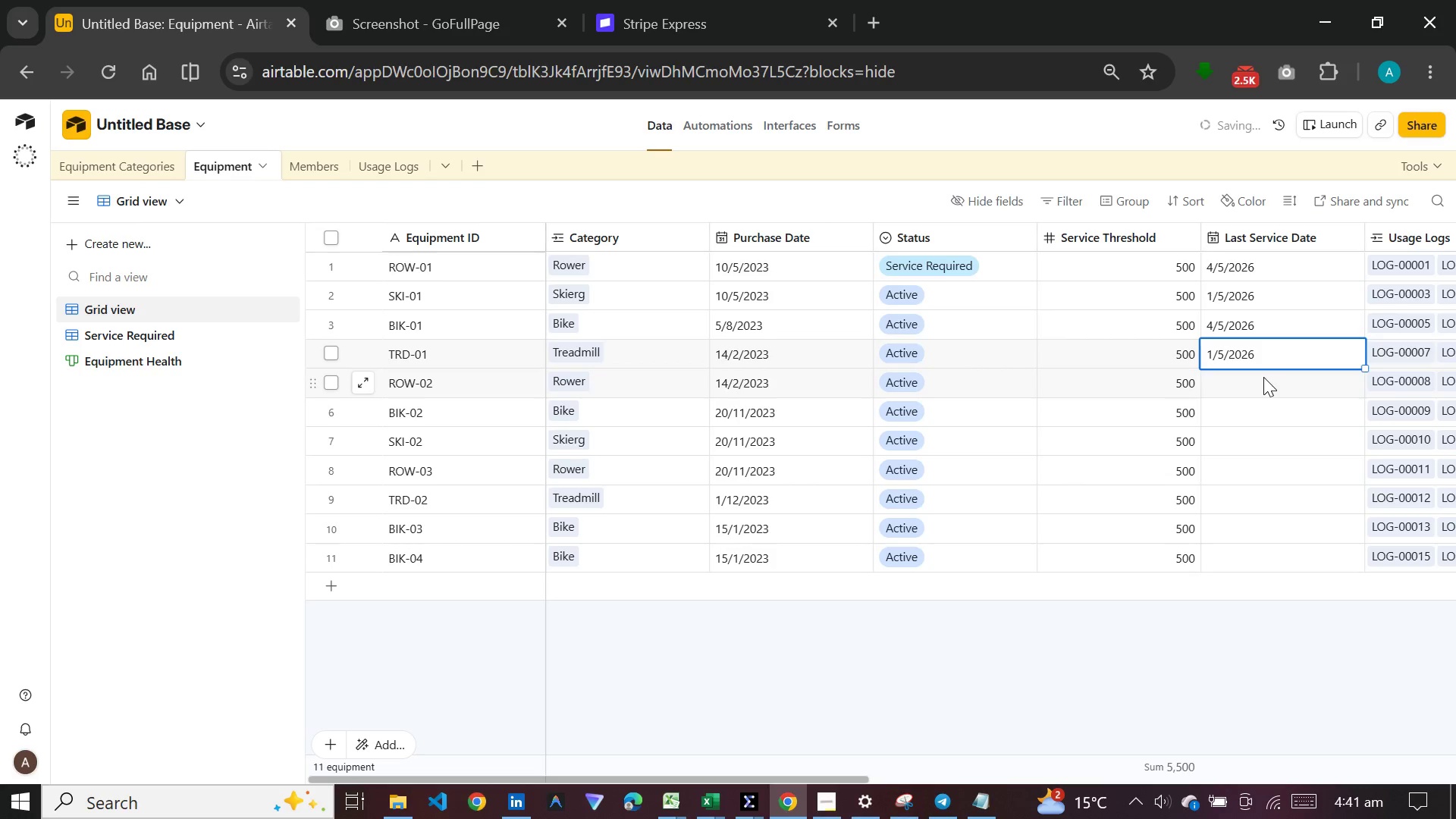 
left_click([1263, 377])
 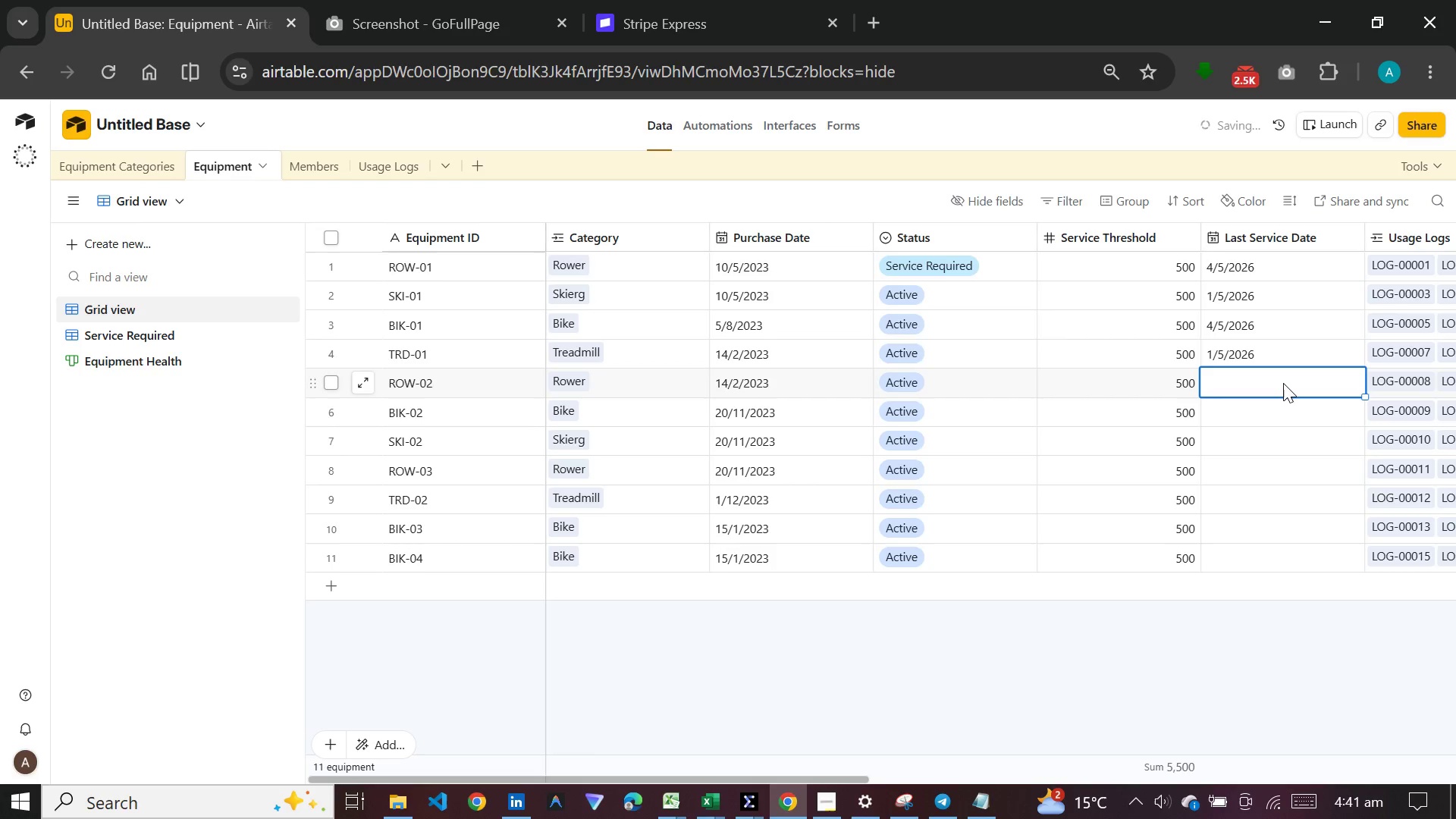 
key(3)
 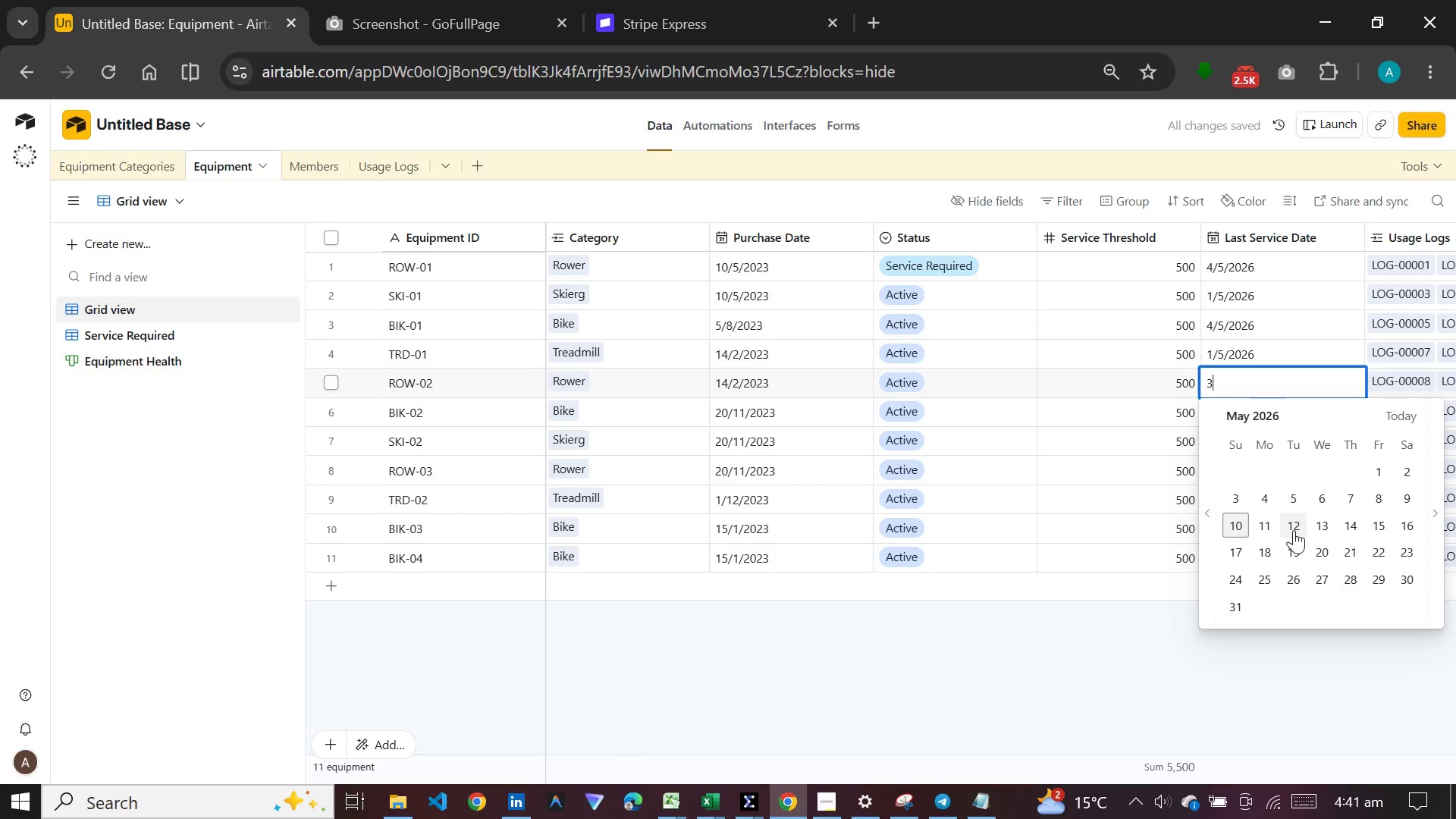 
left_click([1294, 530])
 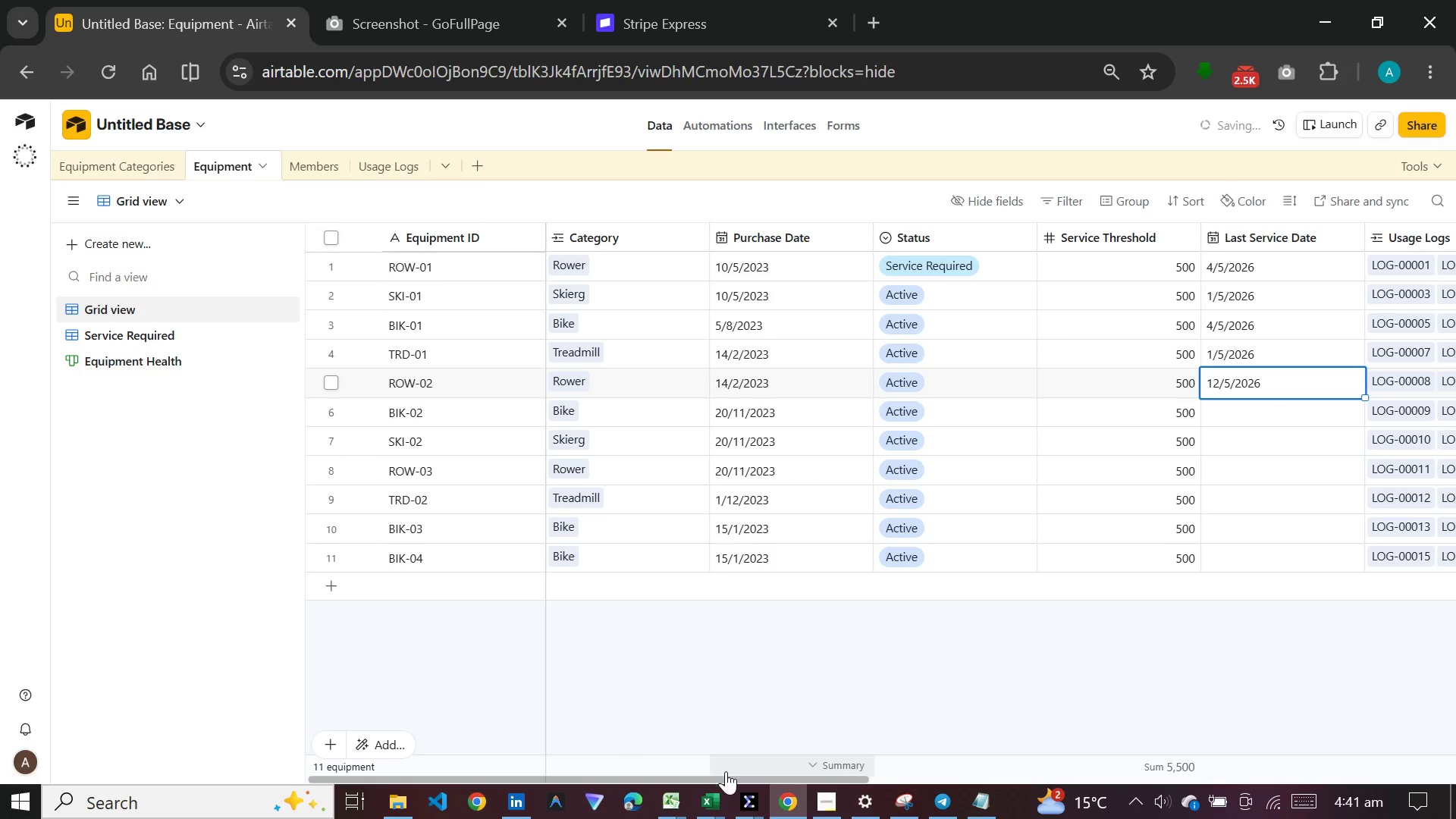 
left_click_drag(start_coordinate=[727, 776], to_coordinate=[731, 742])
 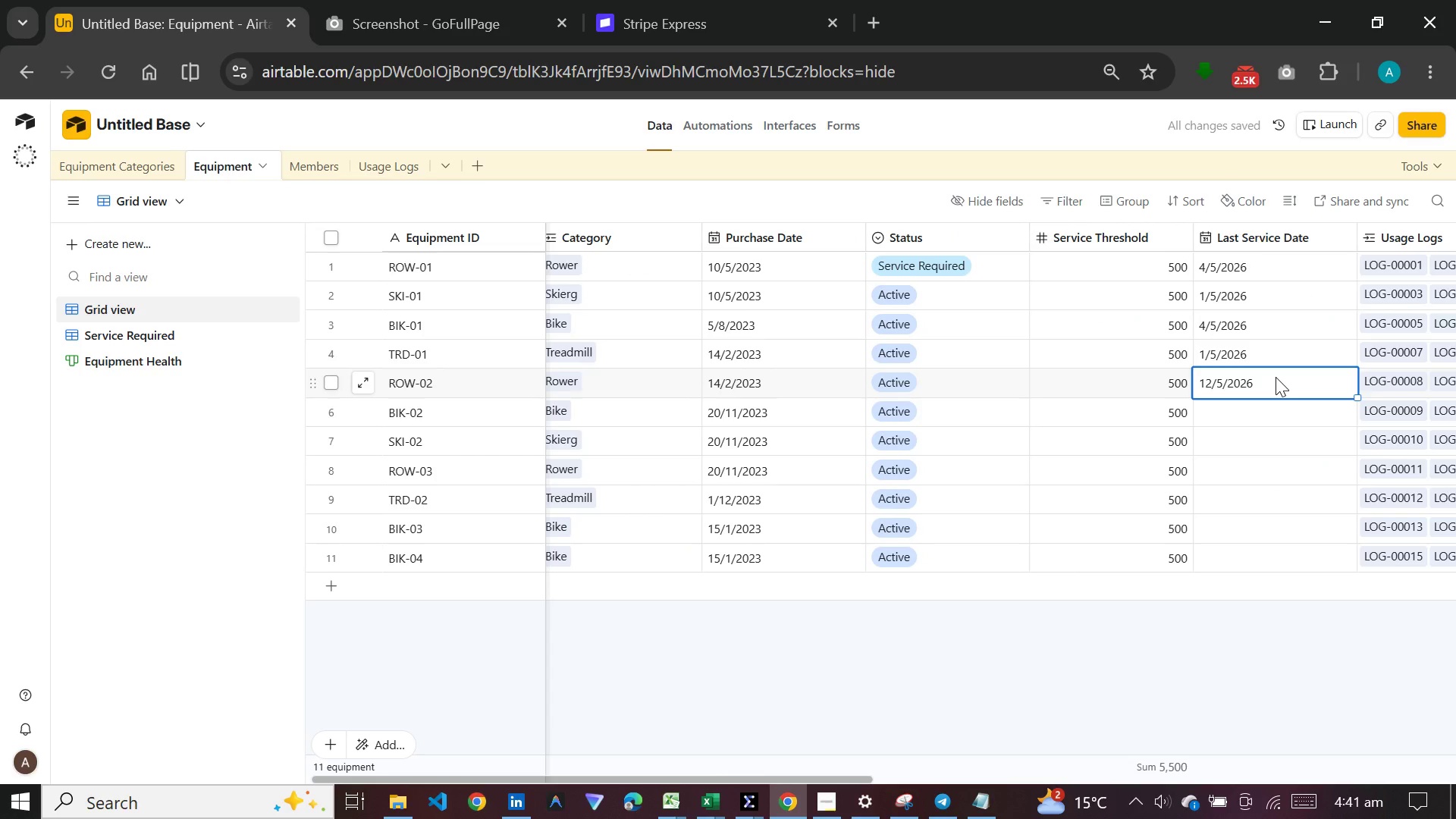 
key(2)
 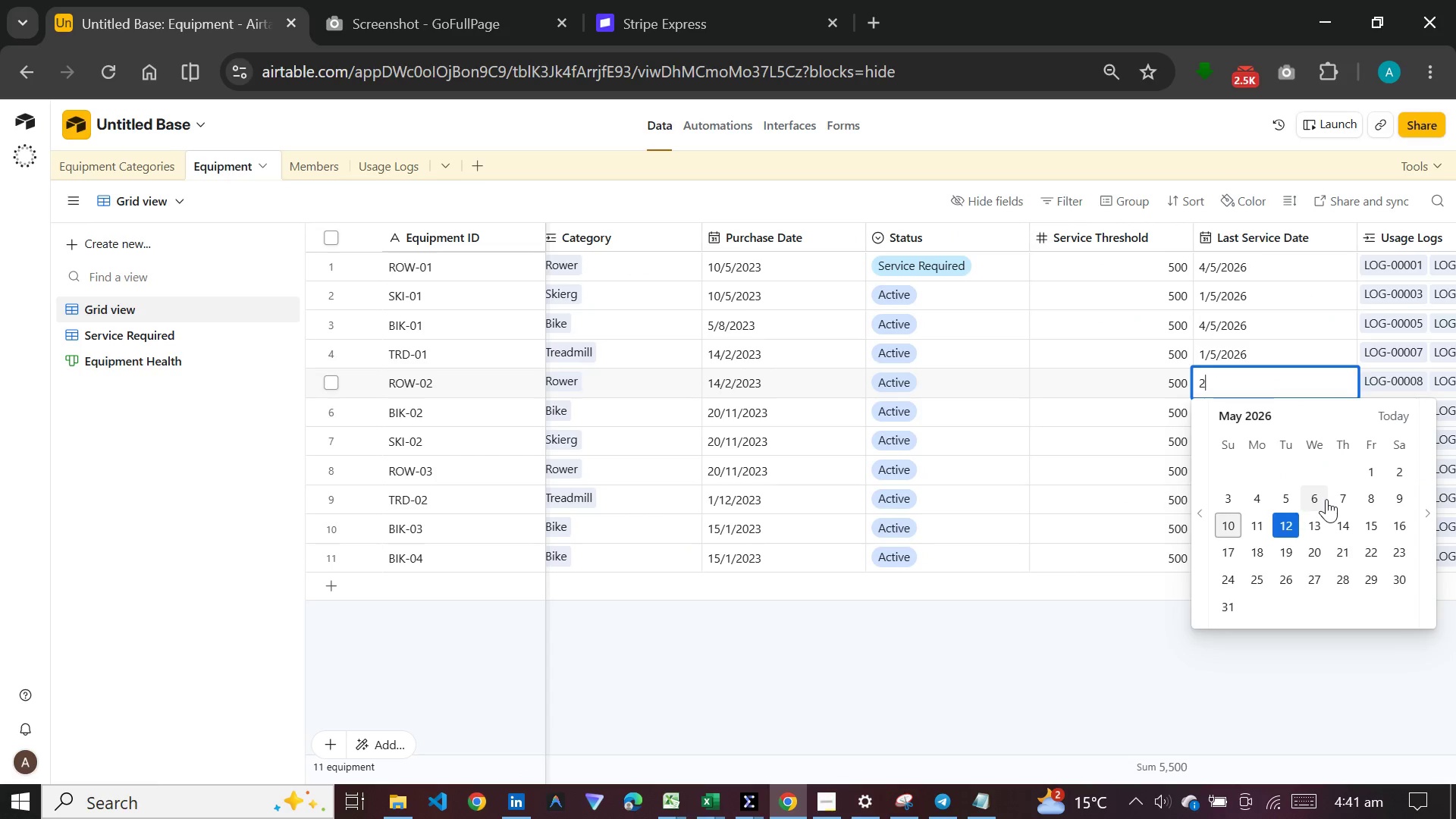 
left_click([1326, 499])
 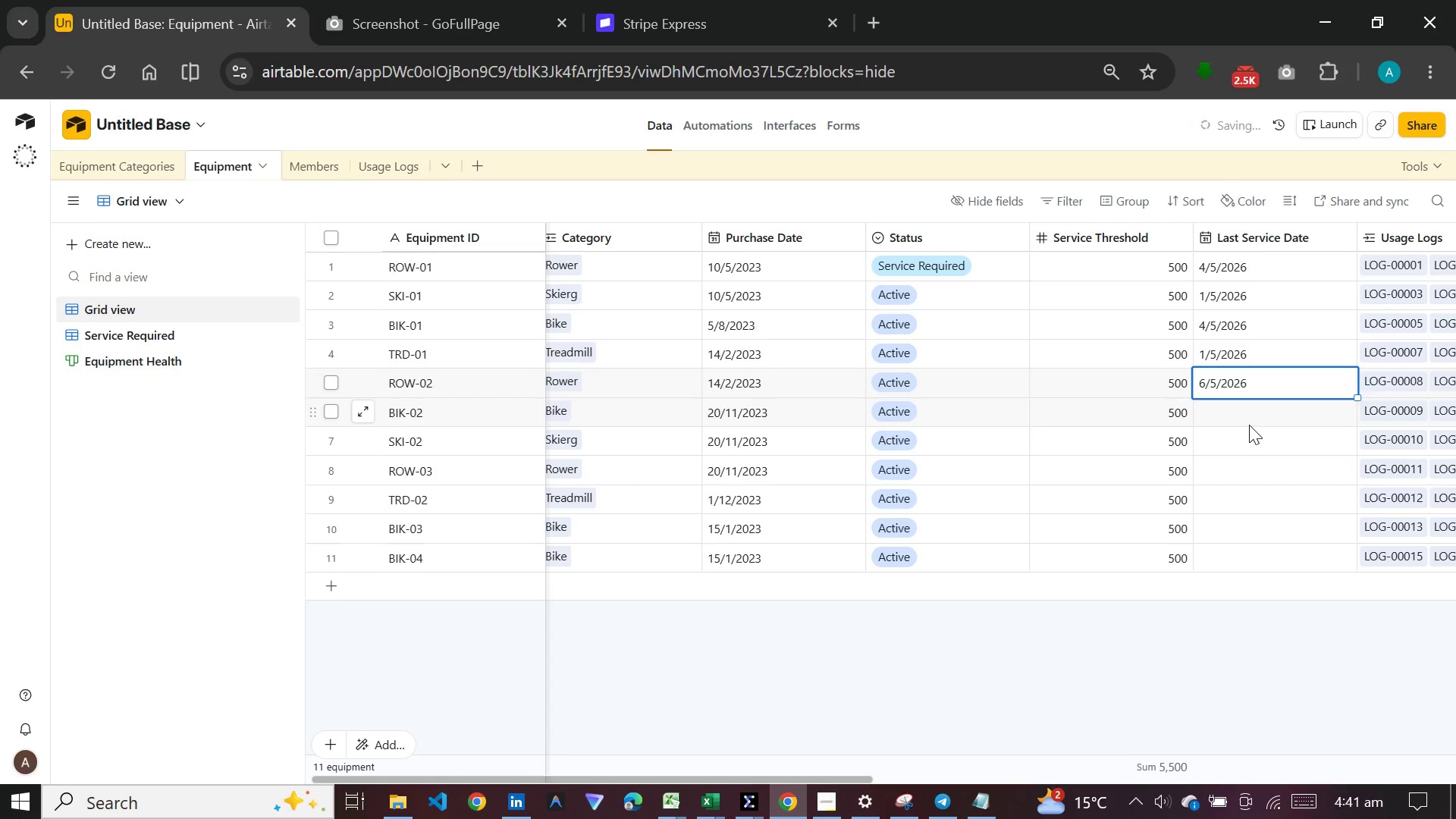 
left_click([1249, 425])
 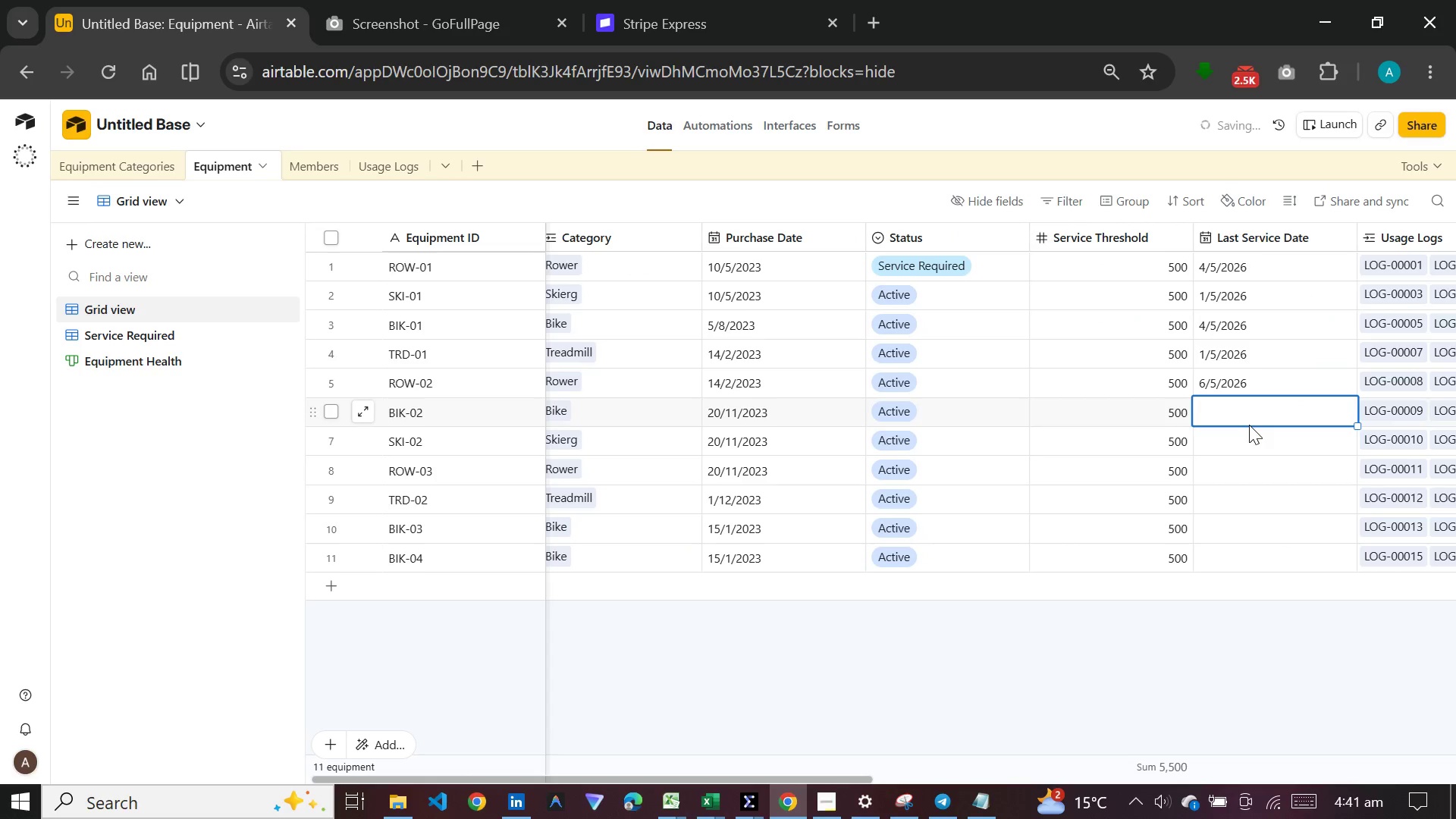 
key(7)
 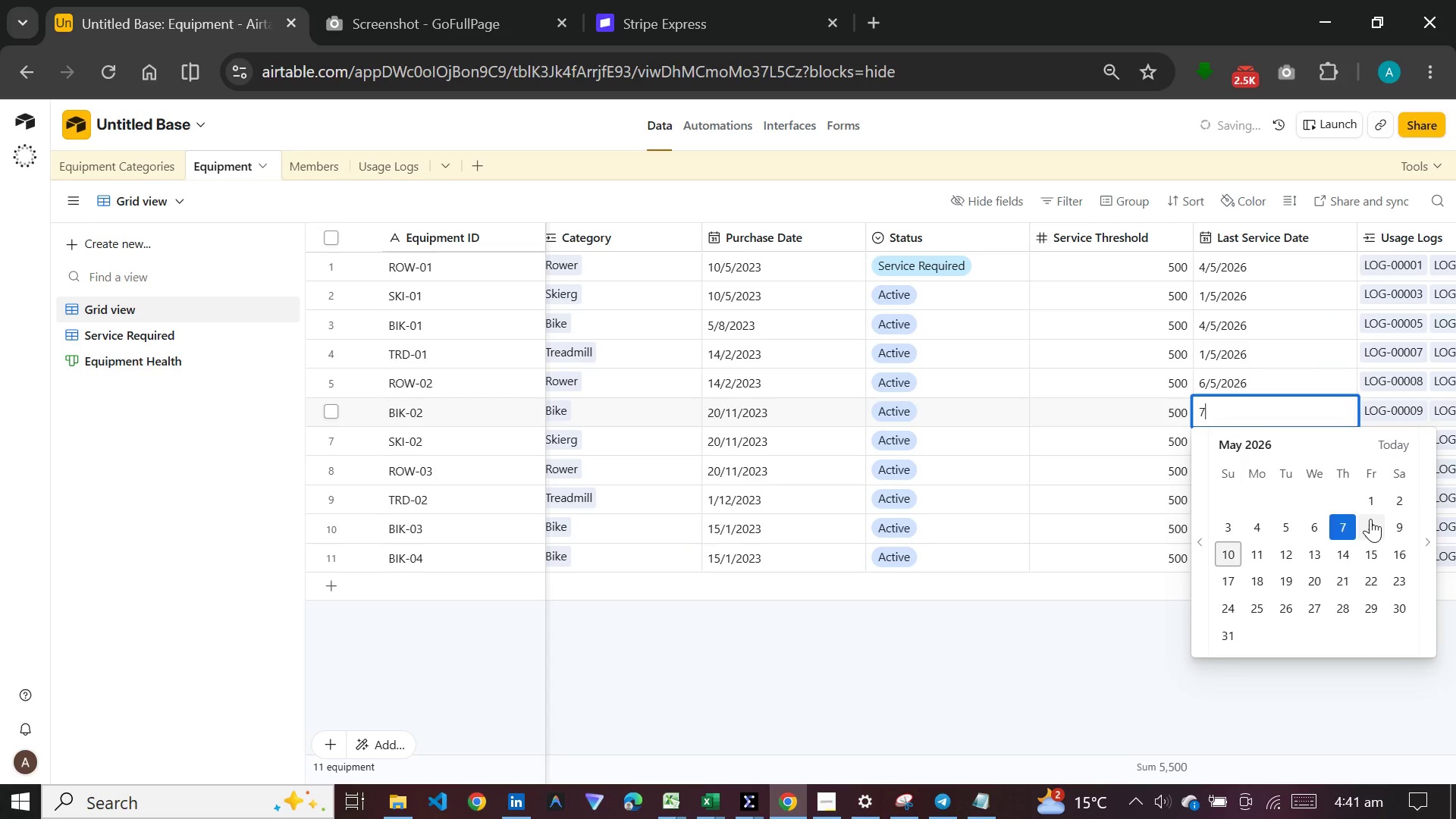 
left_click([1370, 519])
 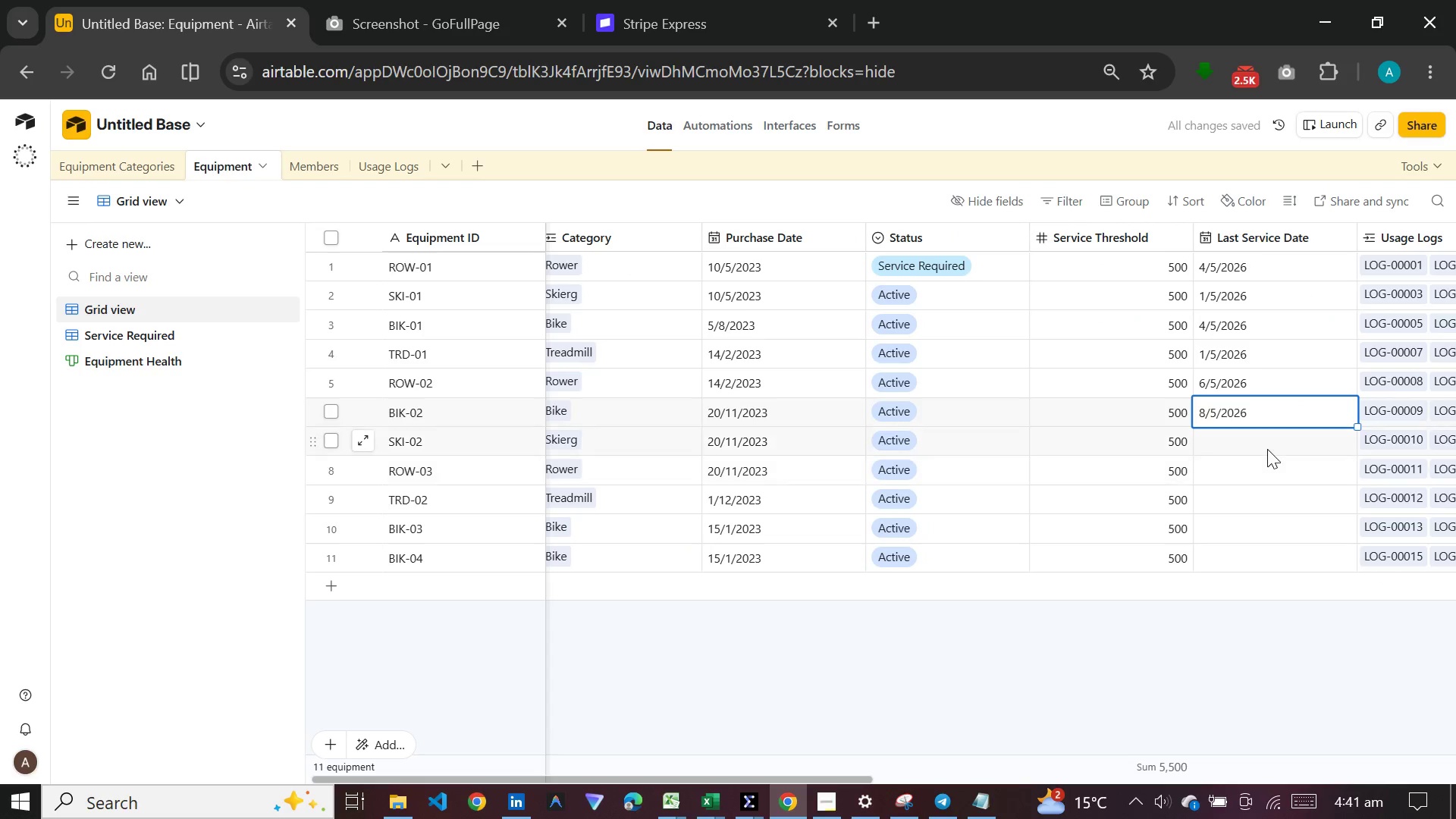 
left_click([1267, 449])
 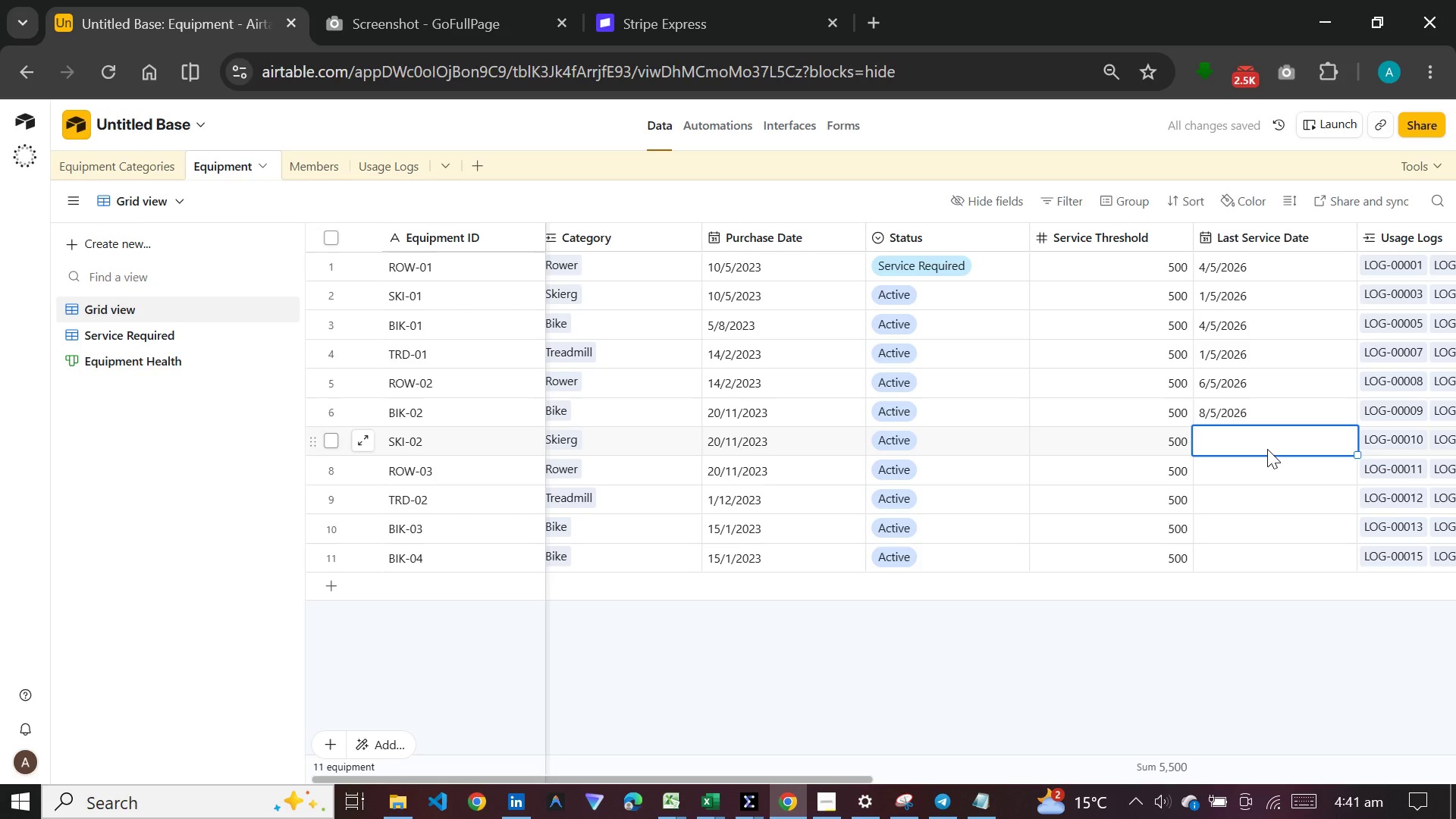 
key(5)
 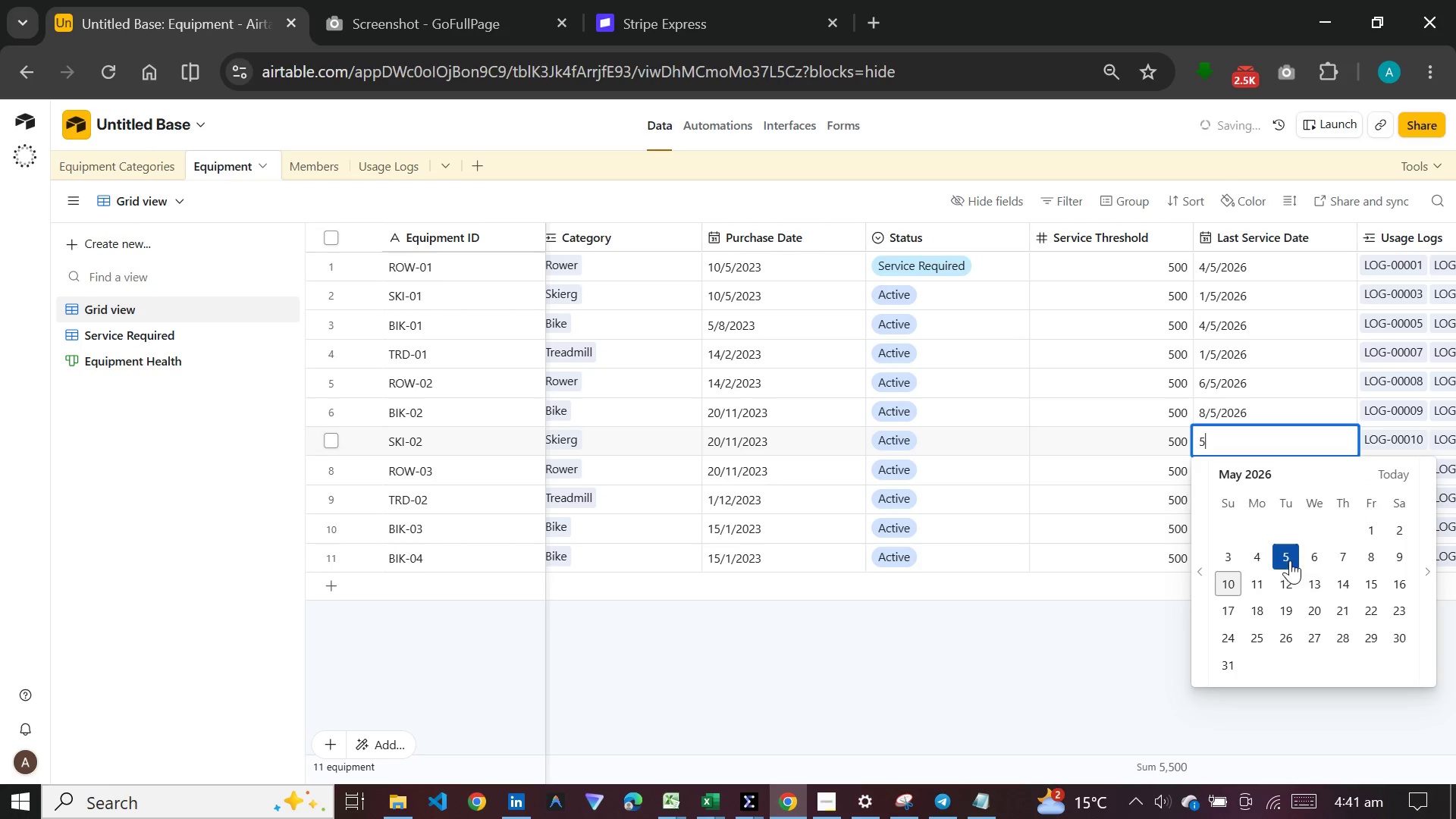 
left_click([1290, 558])
 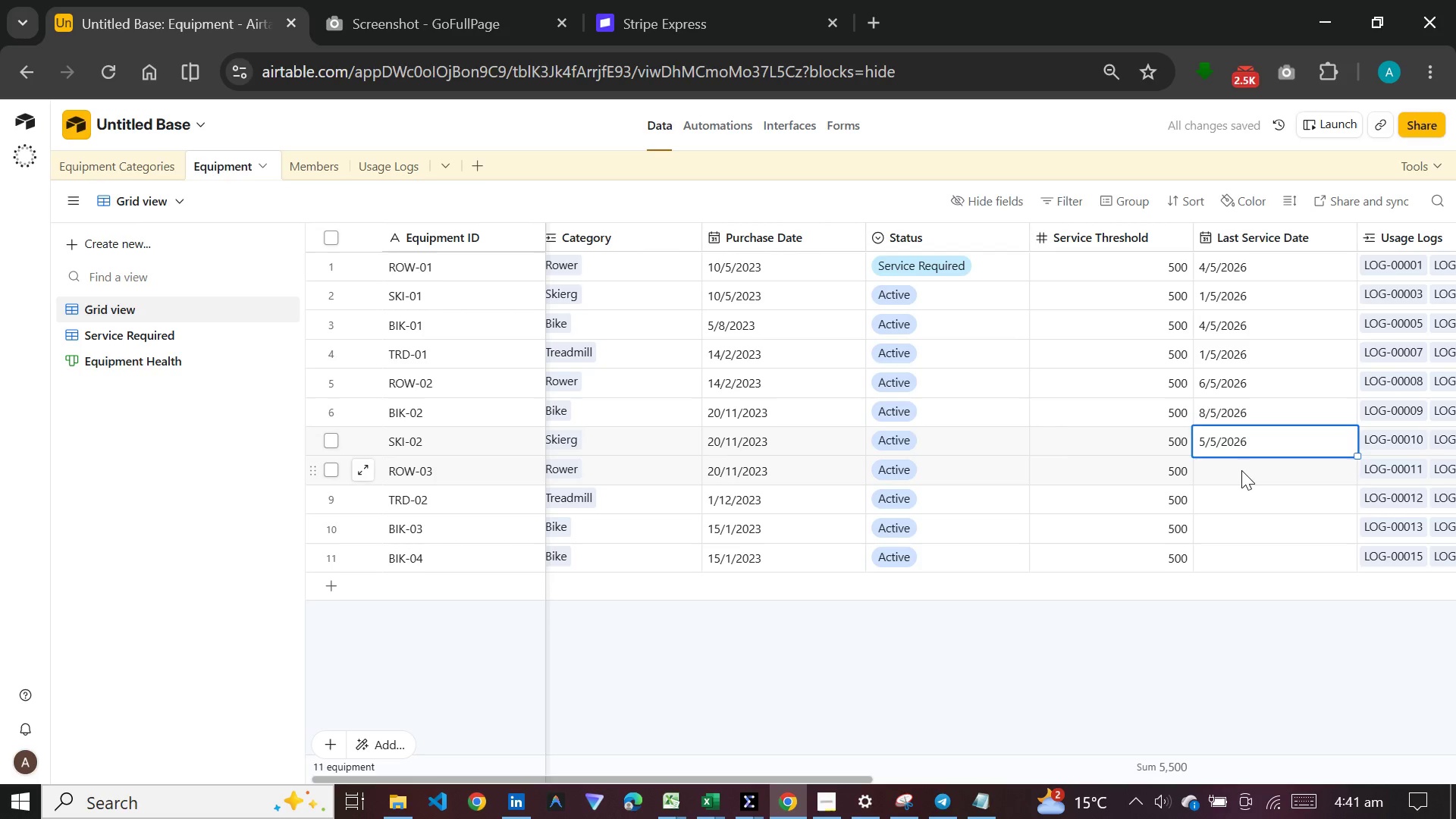 
left_click([1241, 470])
 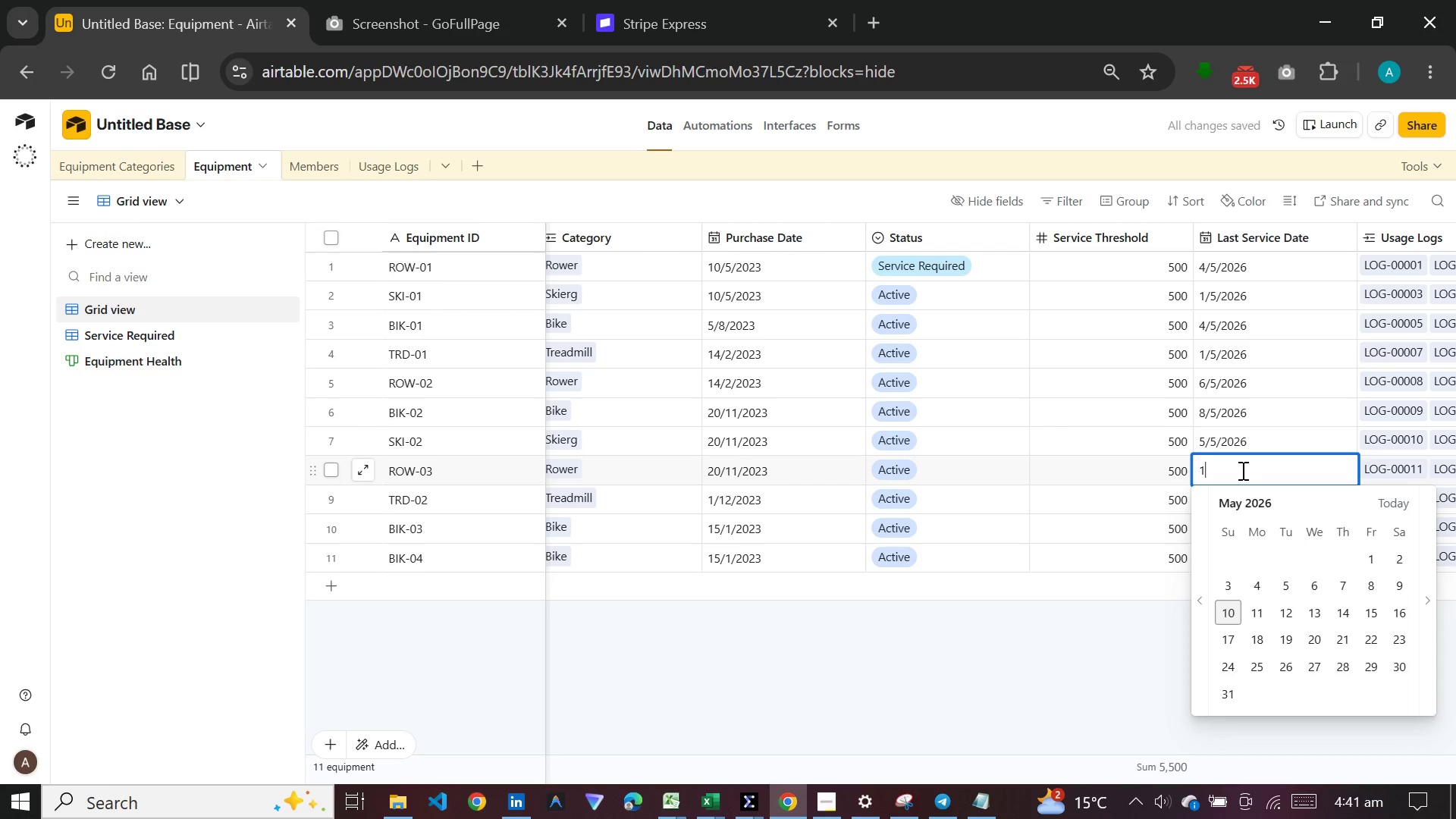 
key(1)
 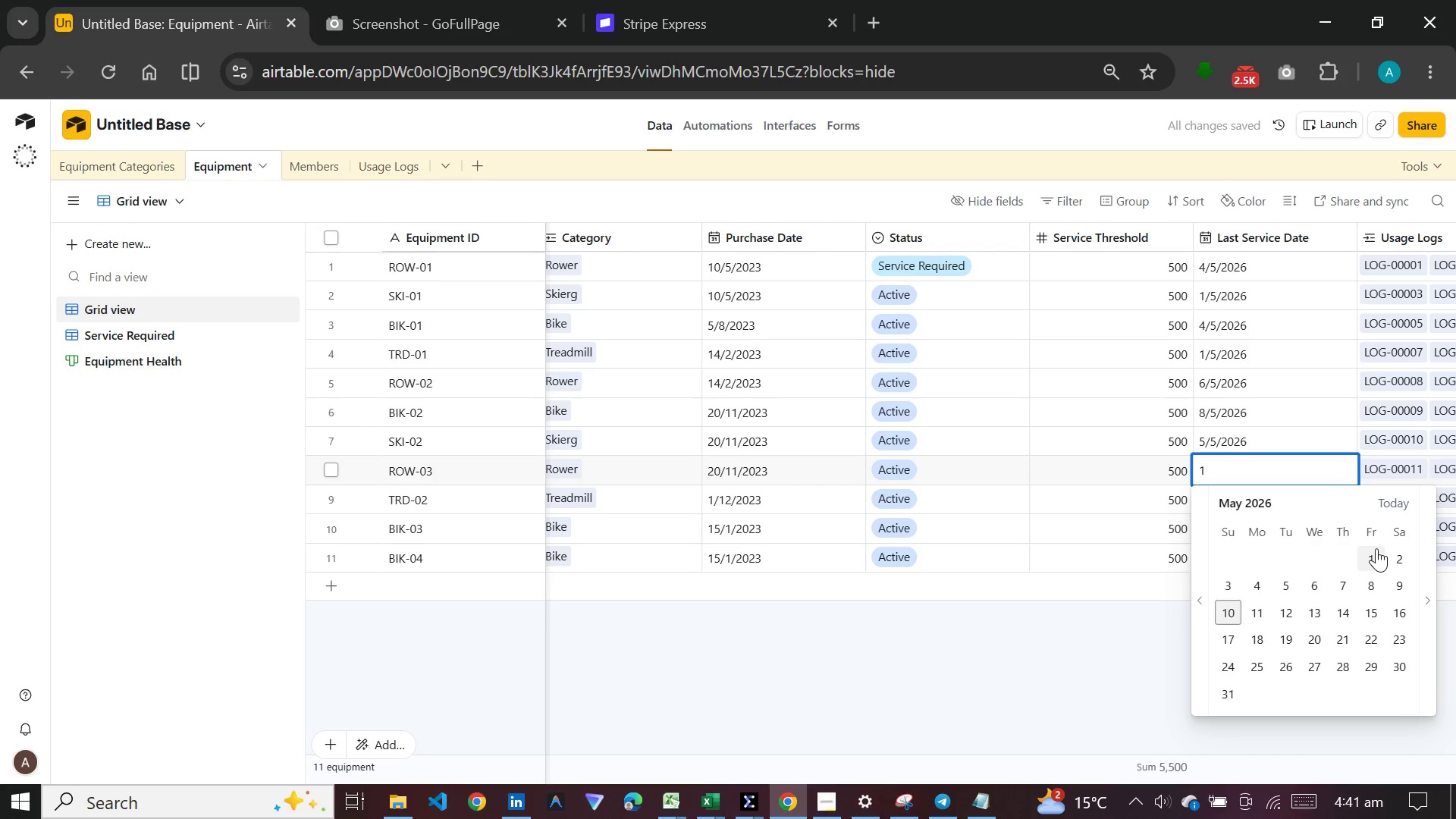 
left_click([1376, 548])
 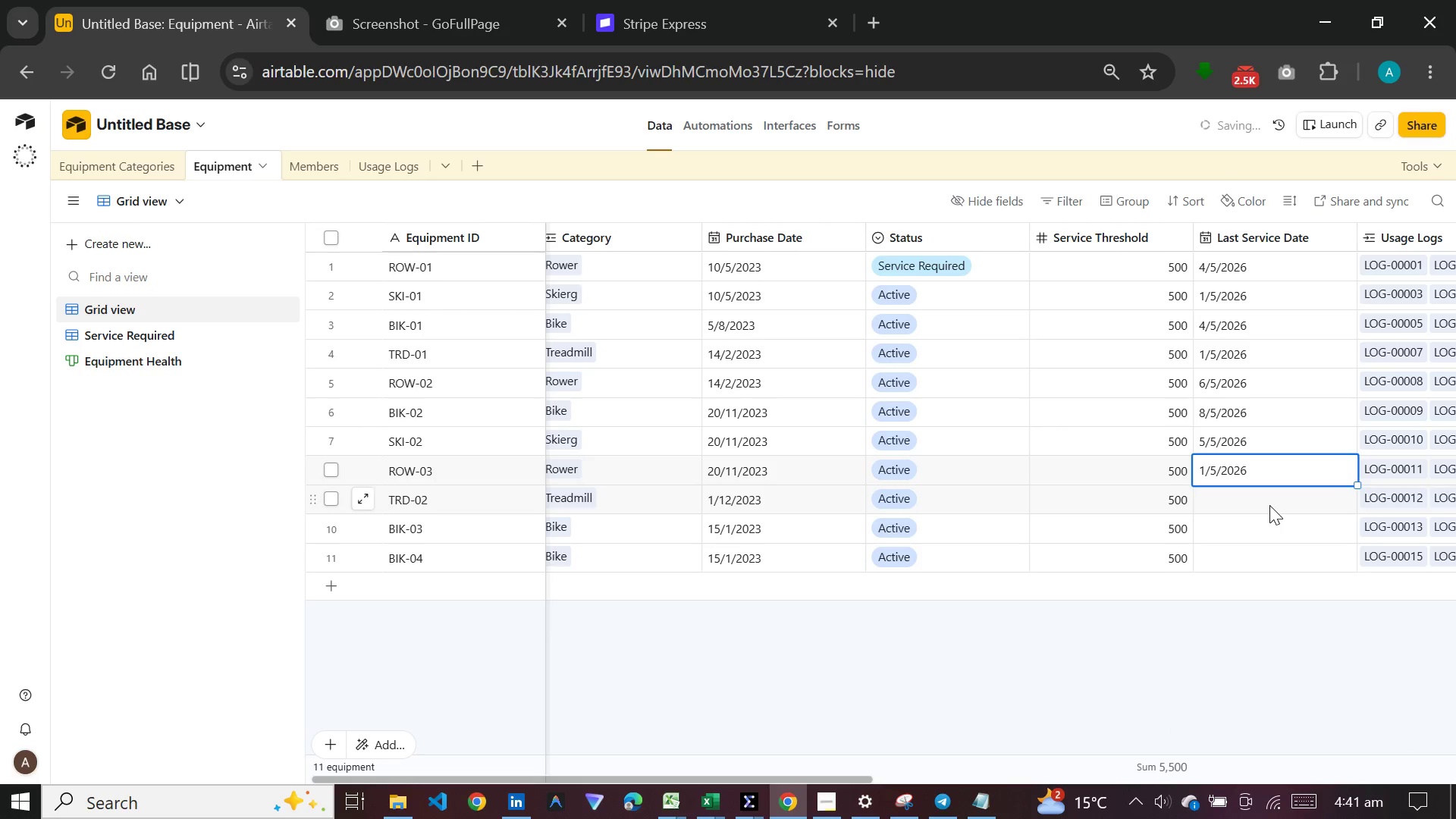 
left_click([1269, 505])
 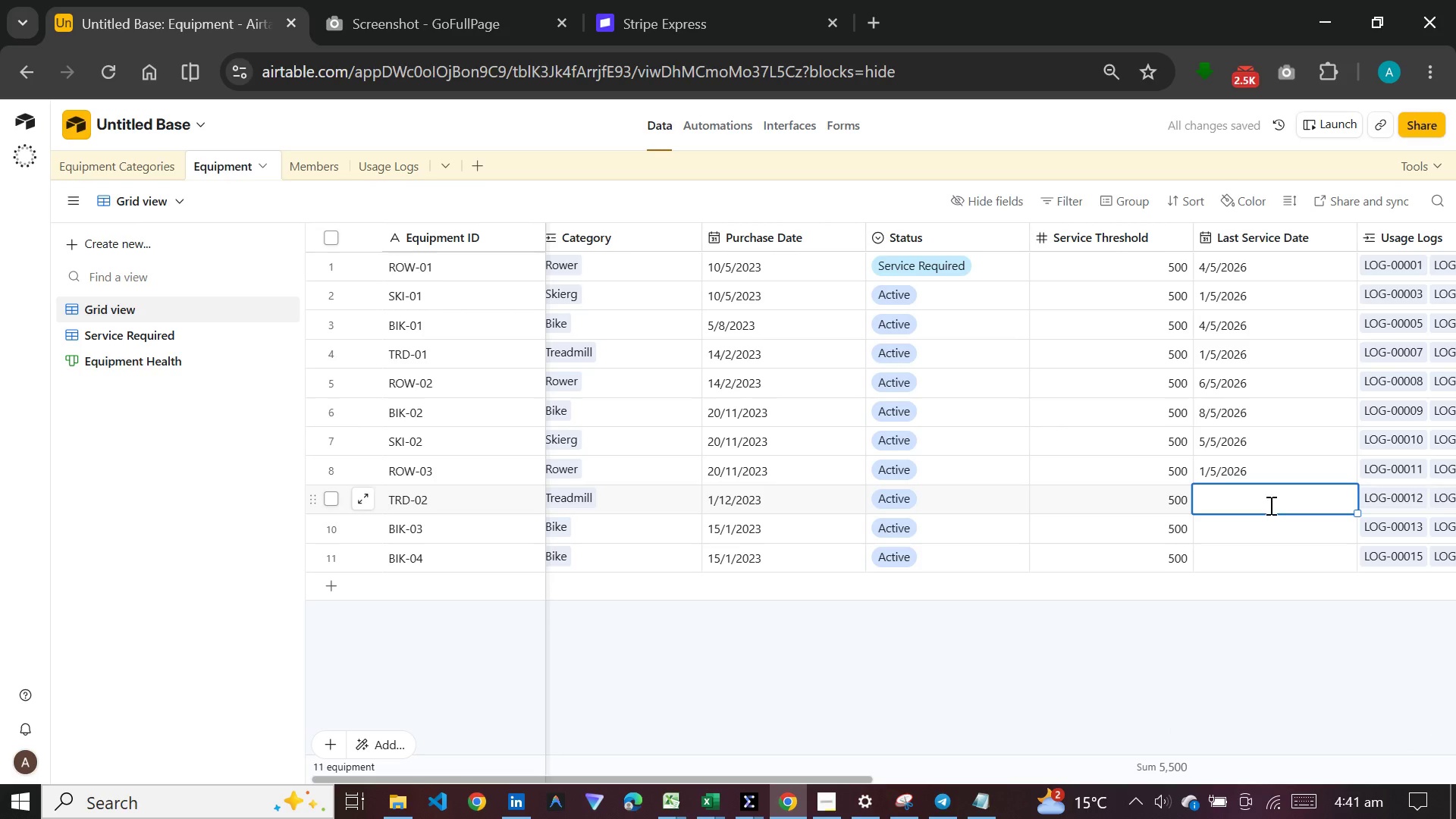 
key(2)
 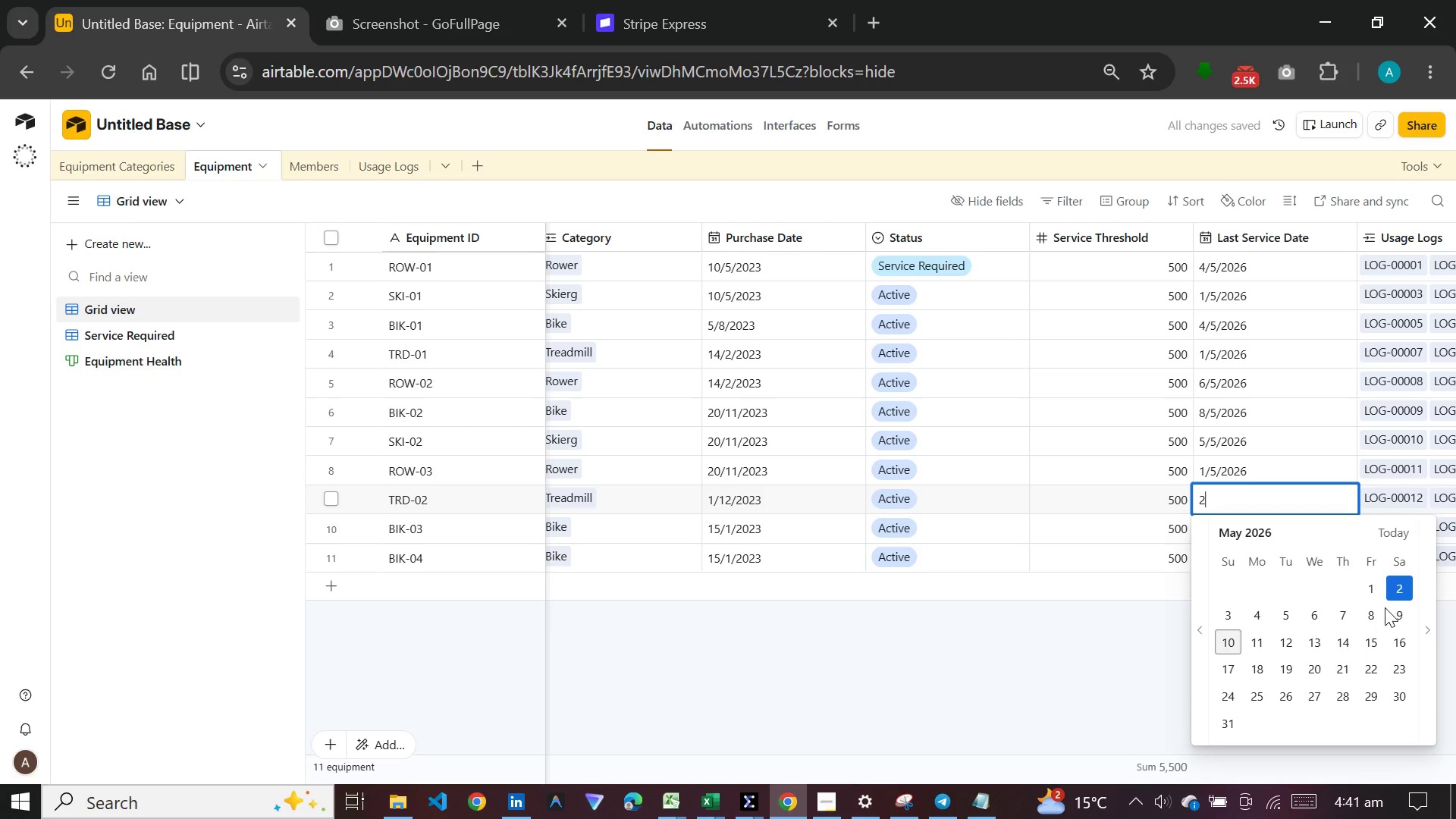 
left_click([1392, 607])
 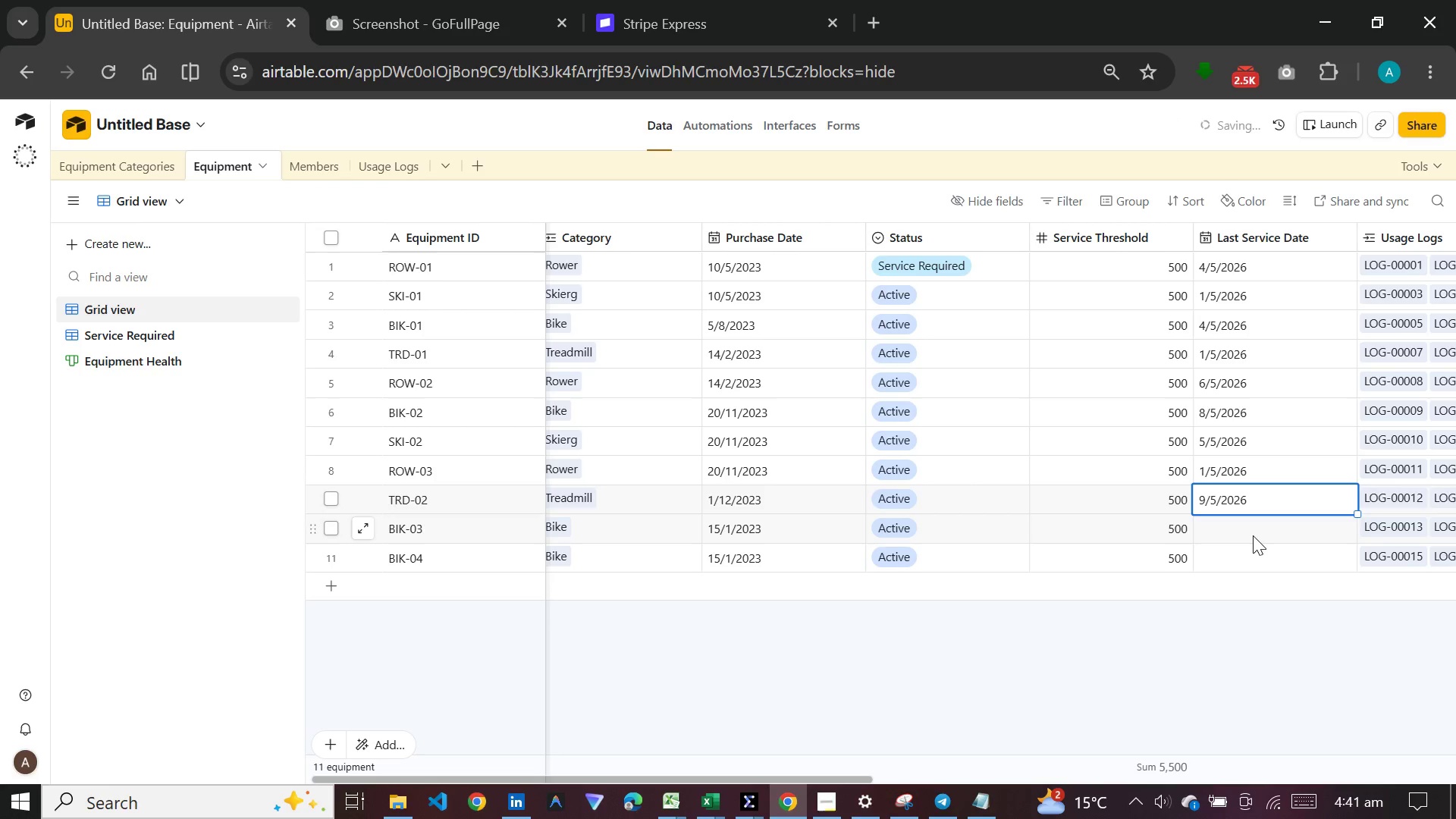 
left_click([1253, 535])
 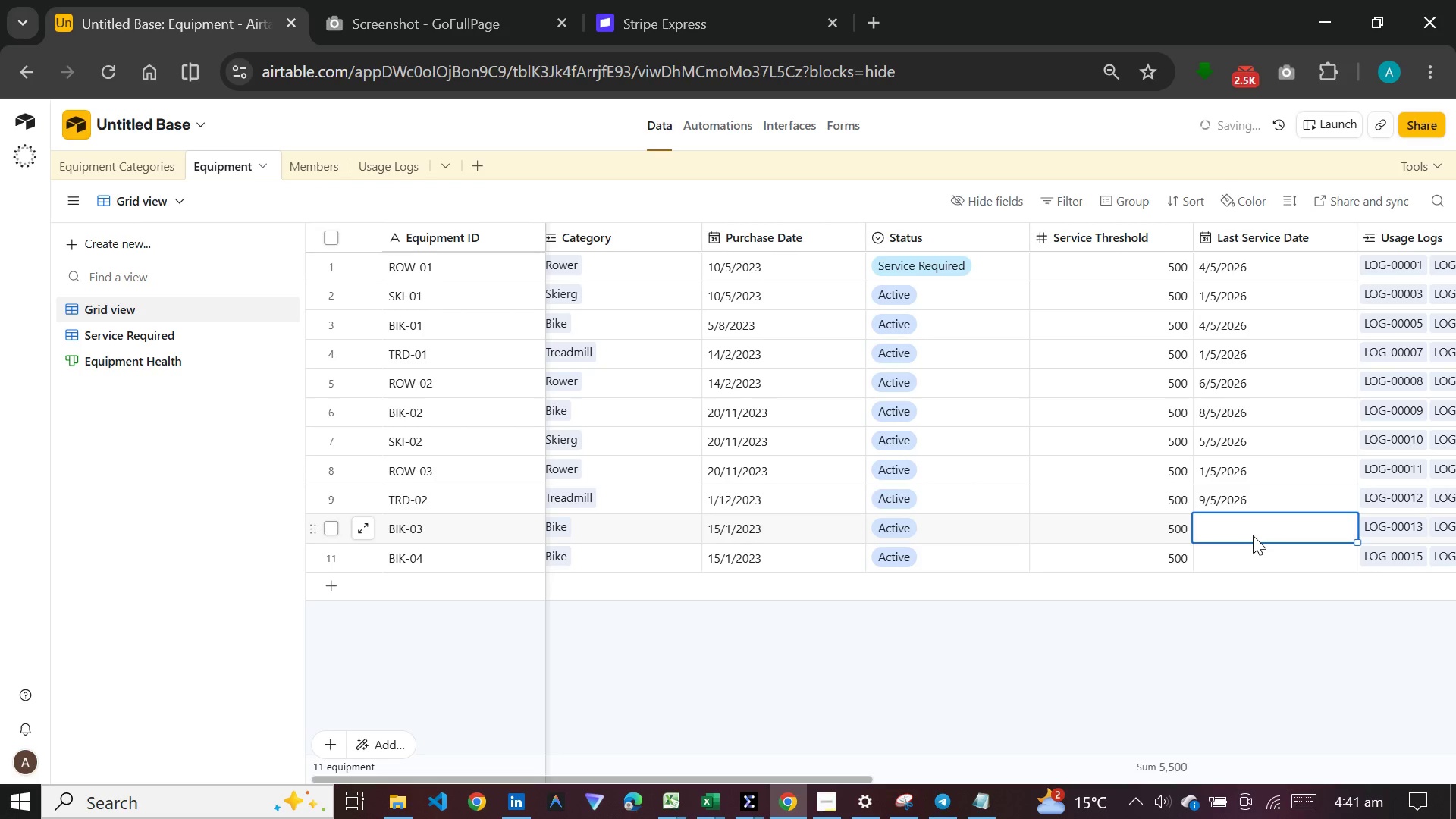 
type(10)
 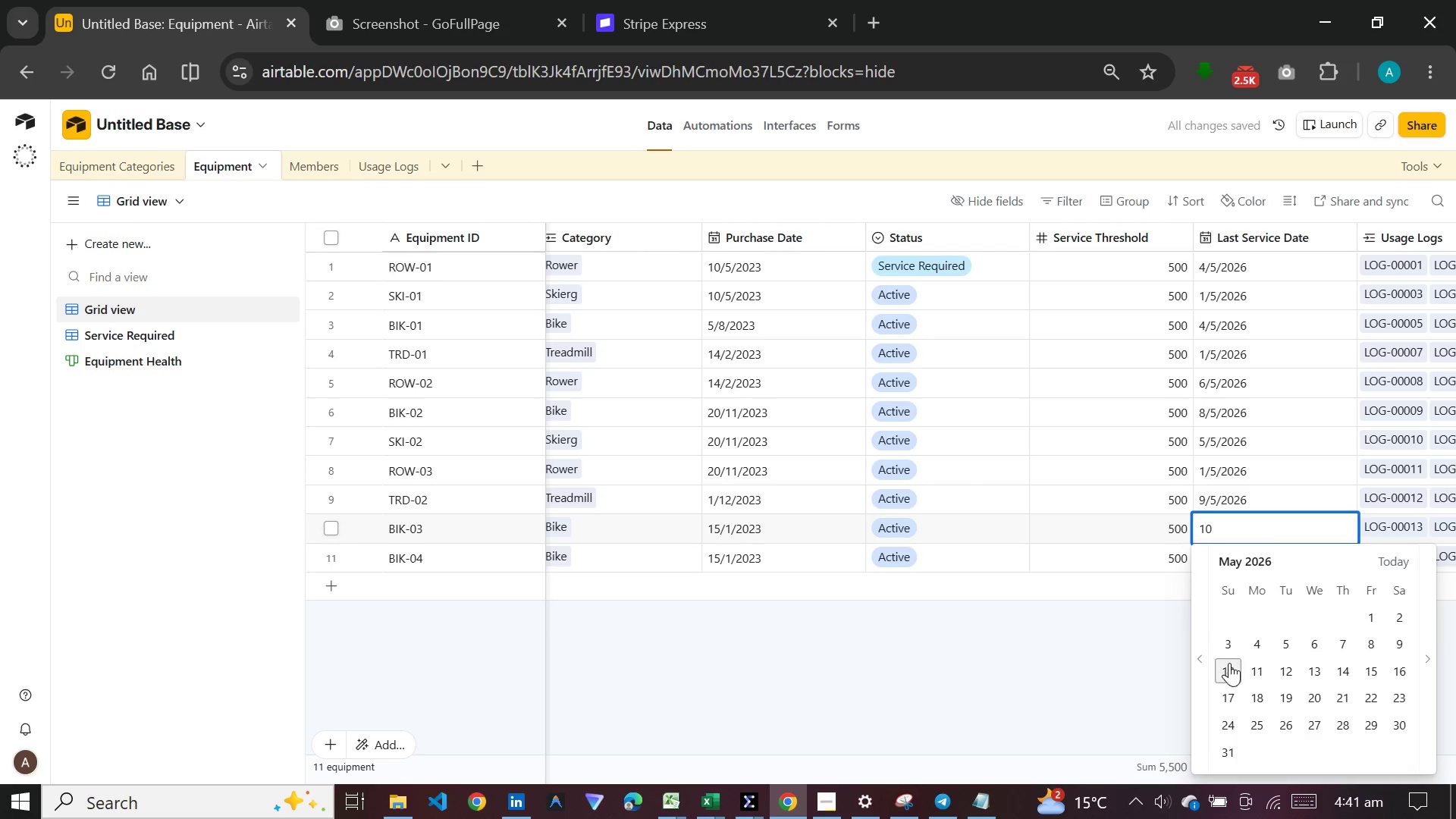 
left_click([1229, 663])
 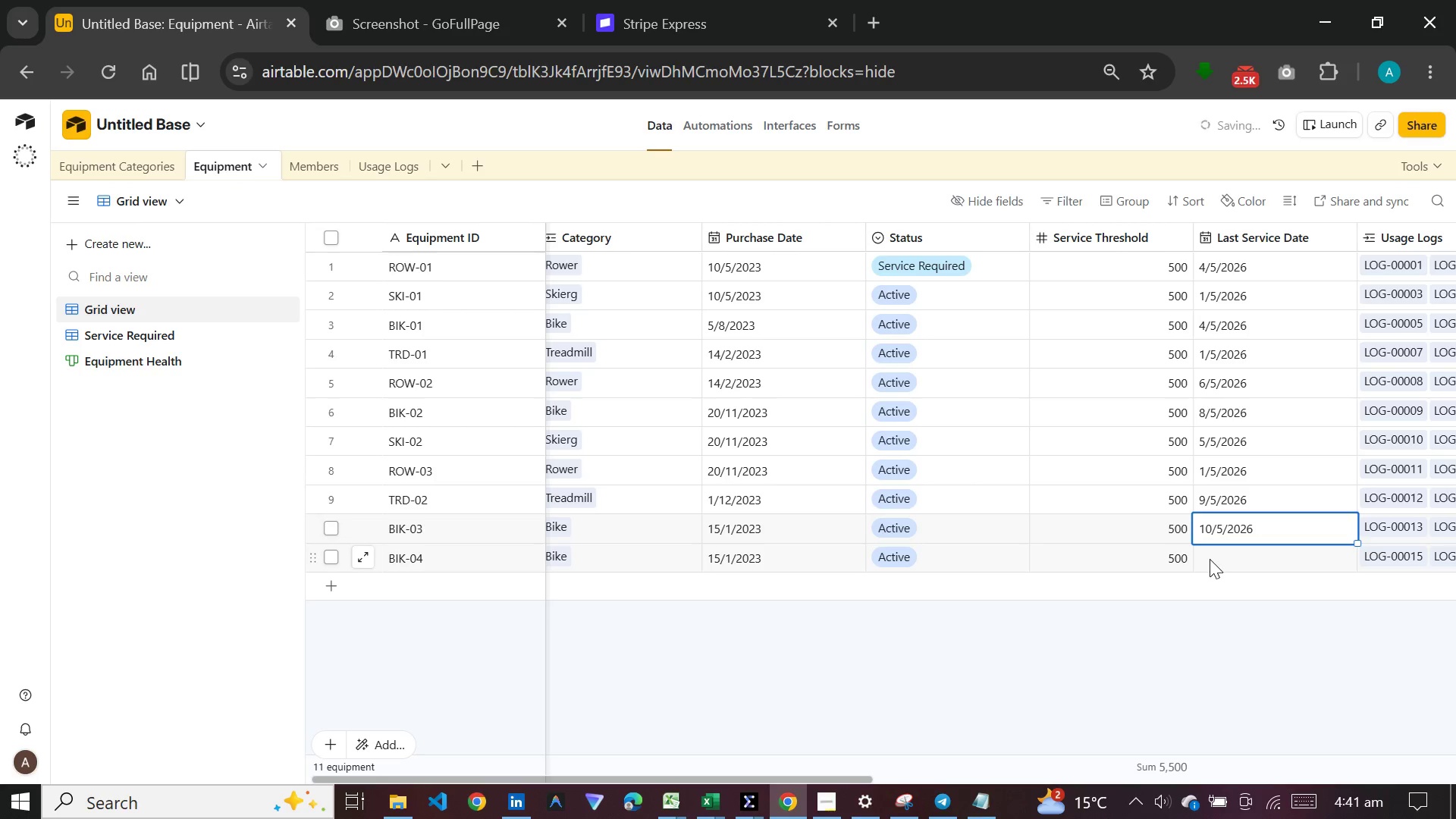 
left_click([1210, 559])
 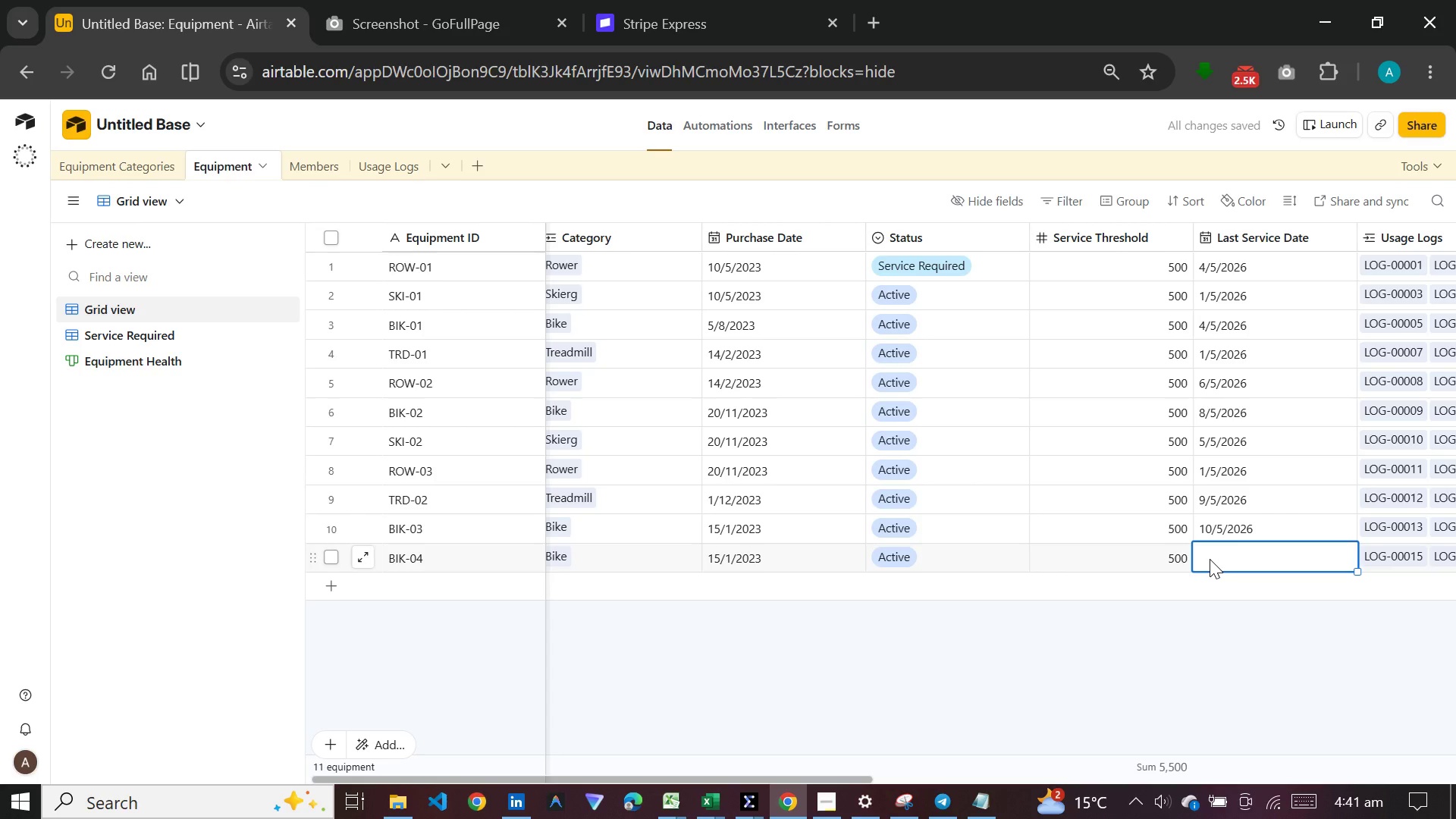 
key(1)
 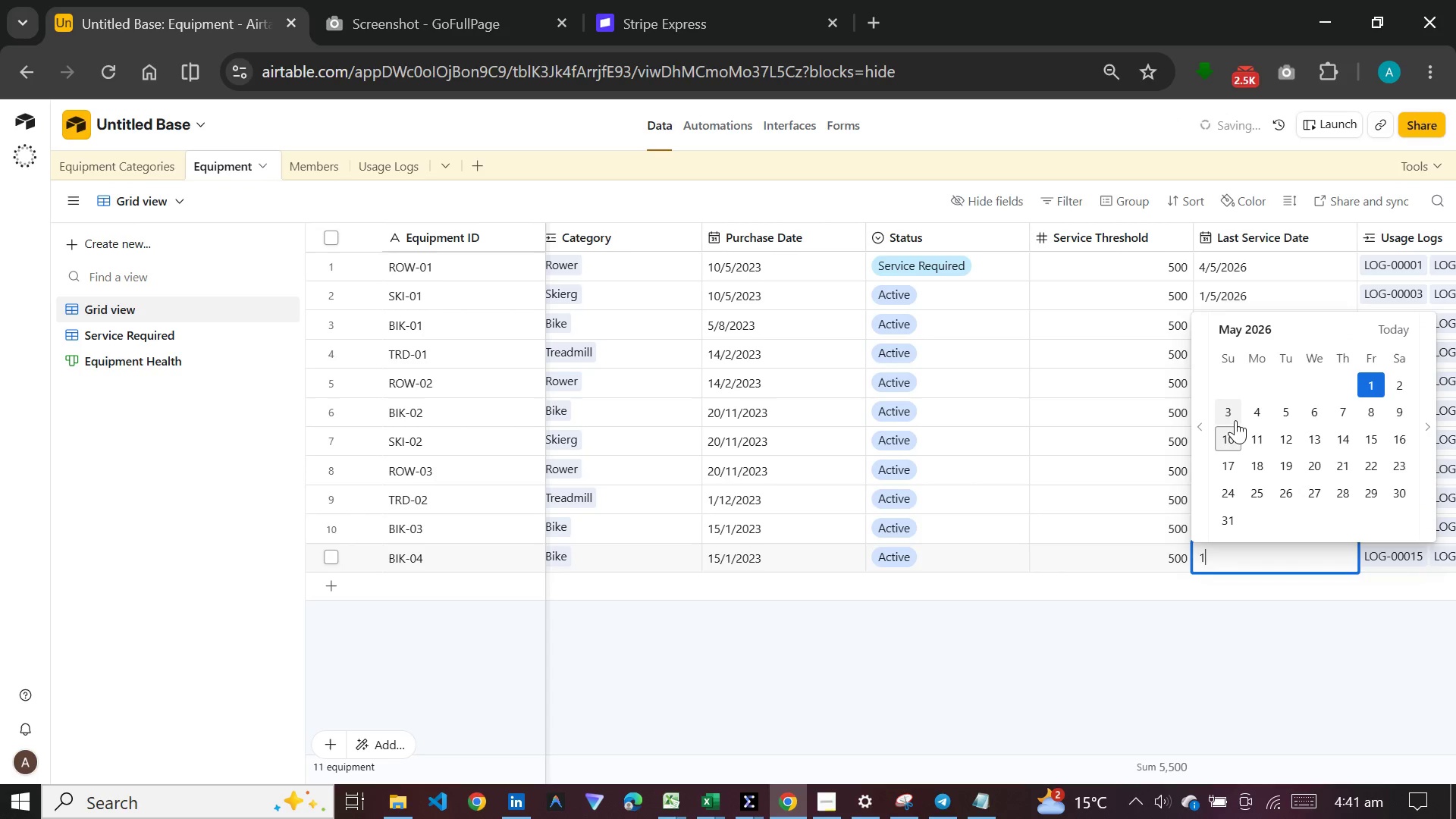 
left_click([1235, 416])
 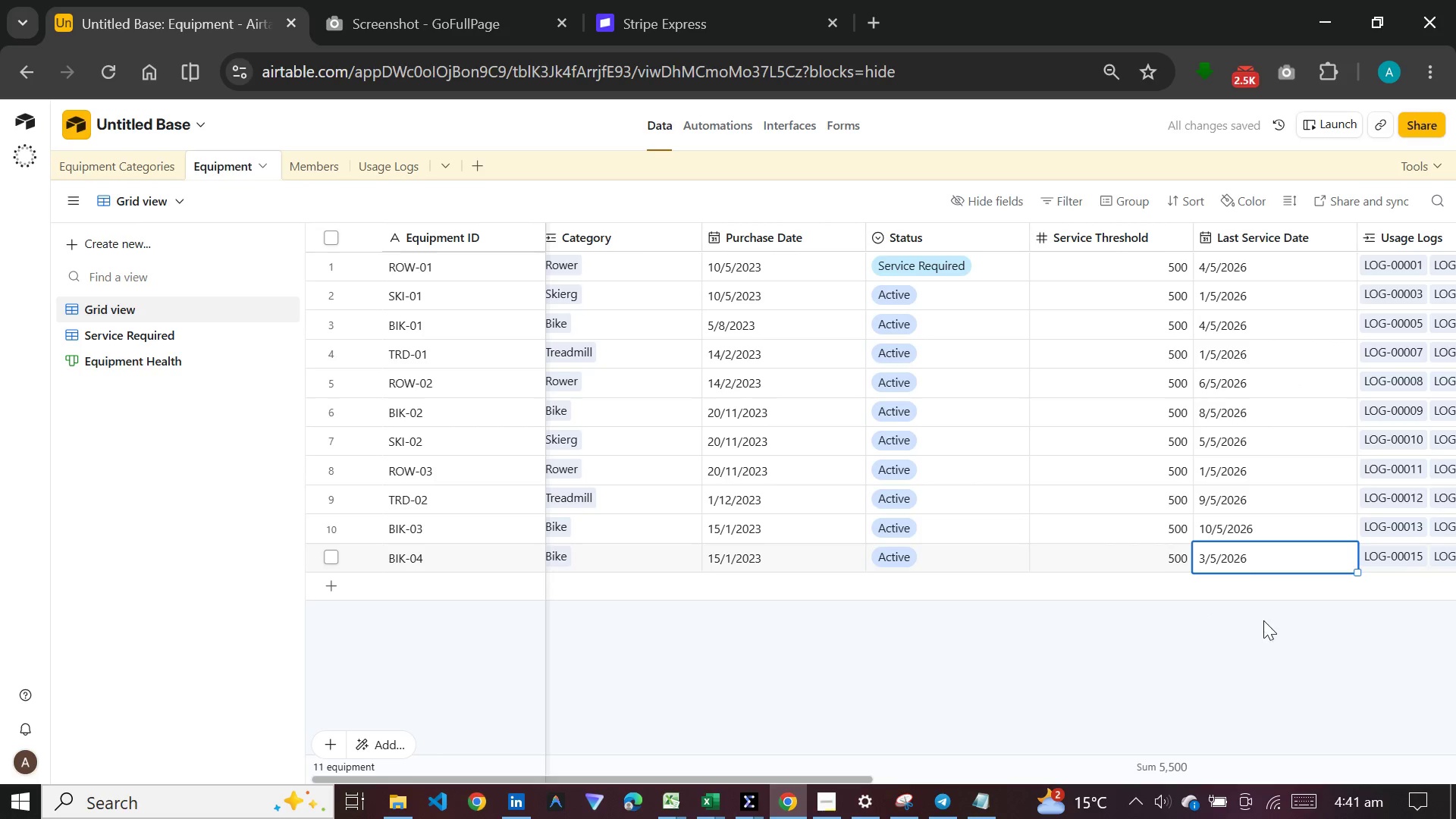 
left_click([1263, 620])
 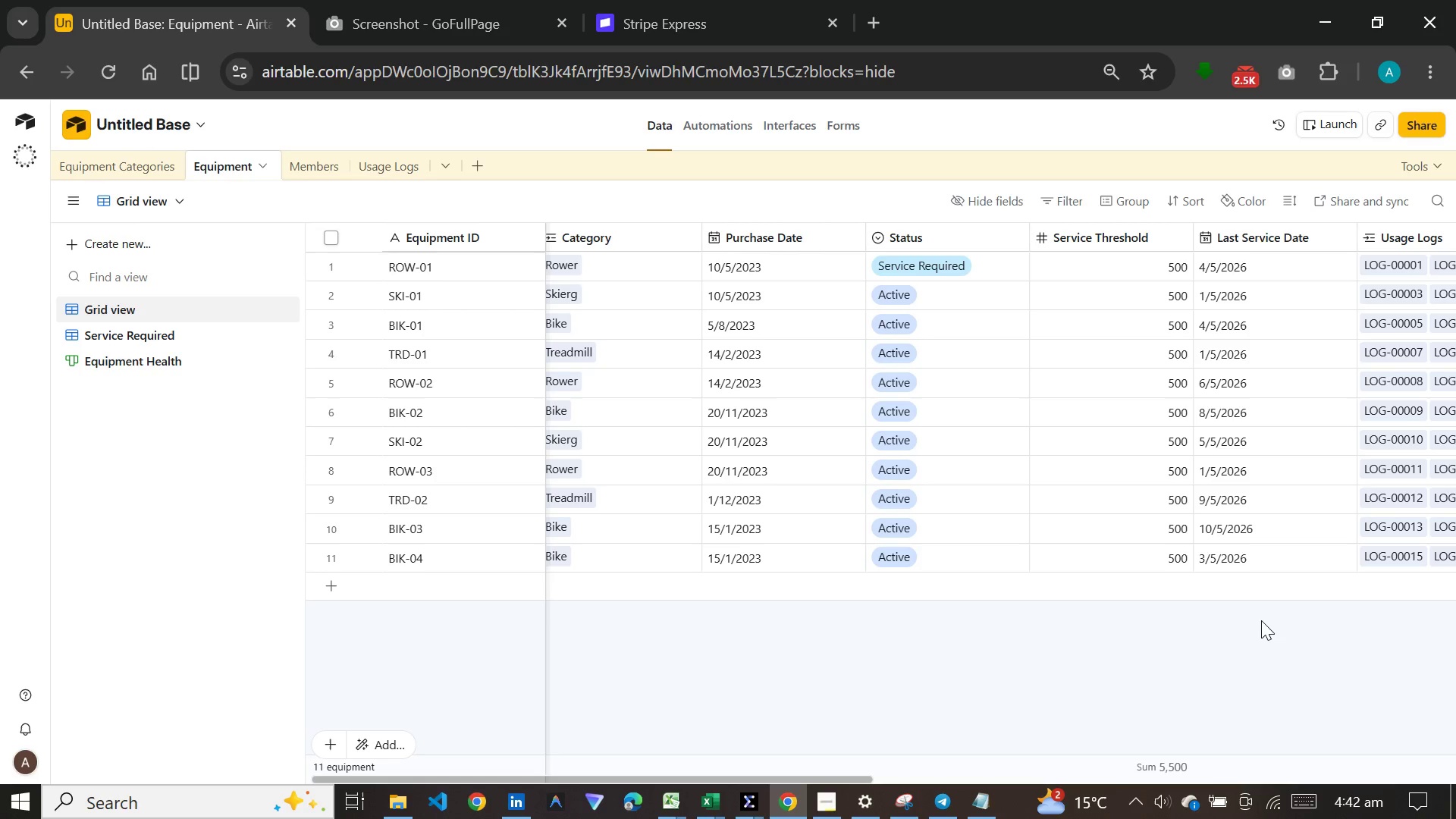 
wait(76.59)
 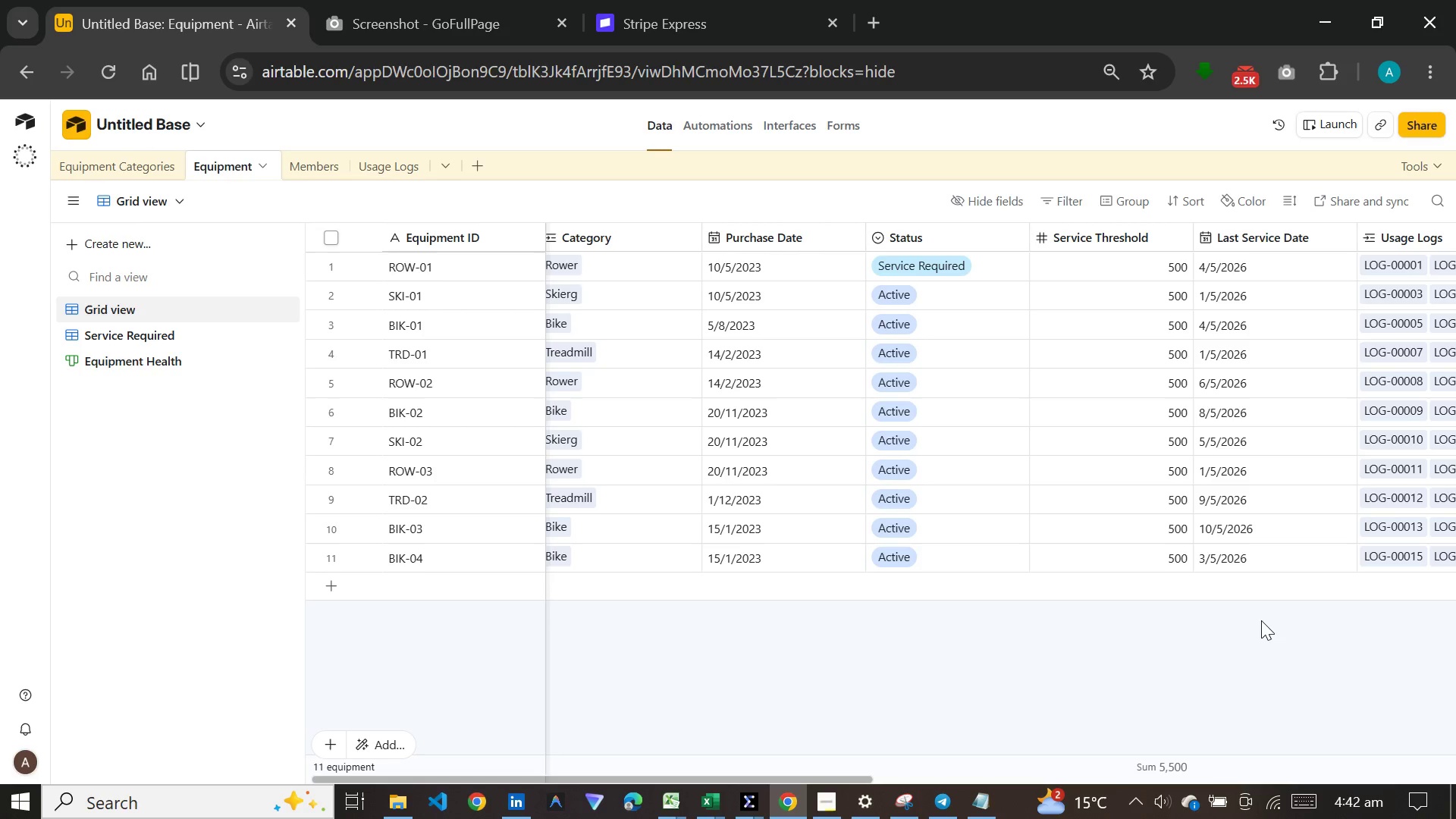 
left_click_drag(start_coordinate=[866, 780], to_coordinate=[1455, 686])
 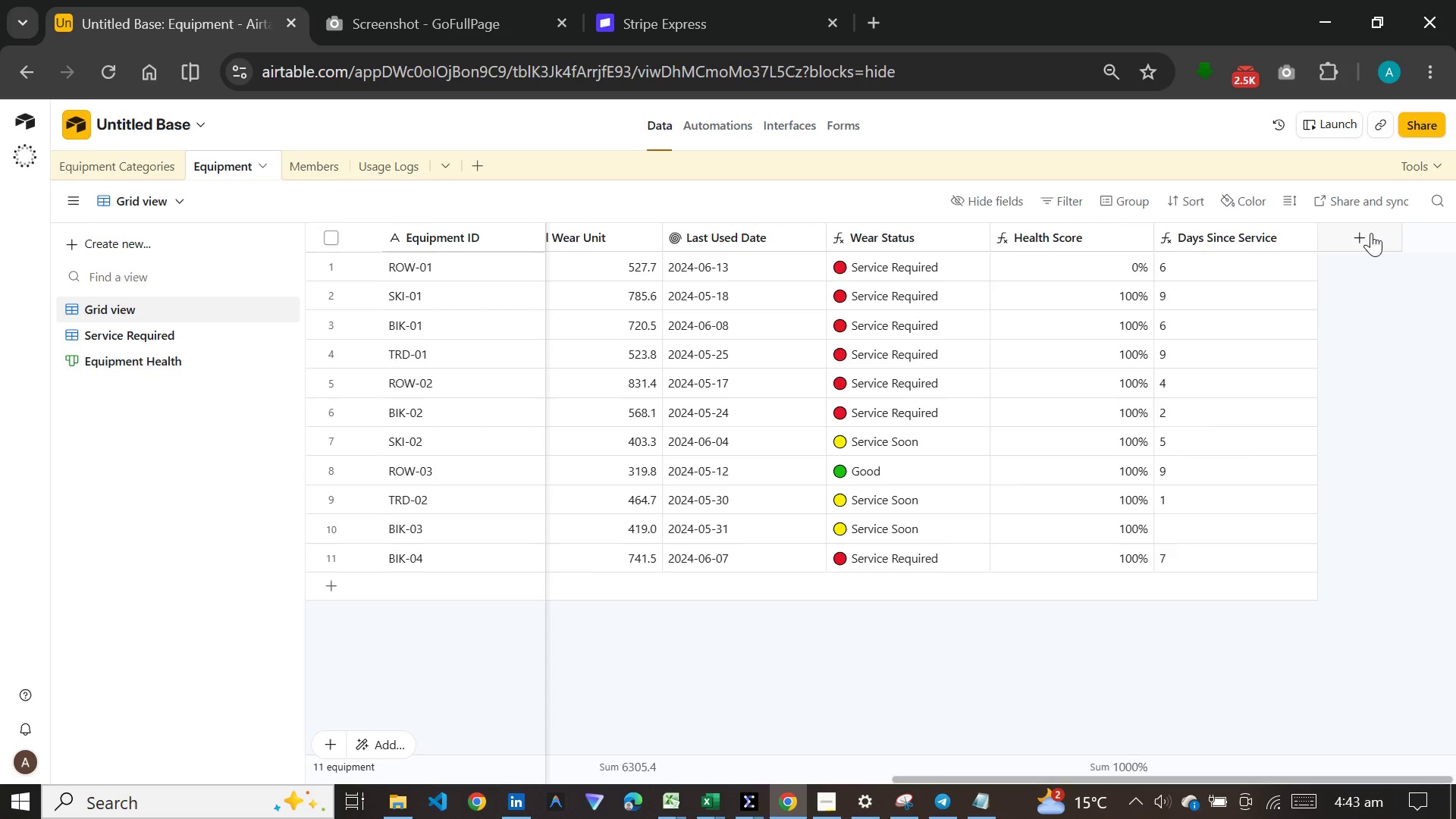 
left_click([1371, 233])
 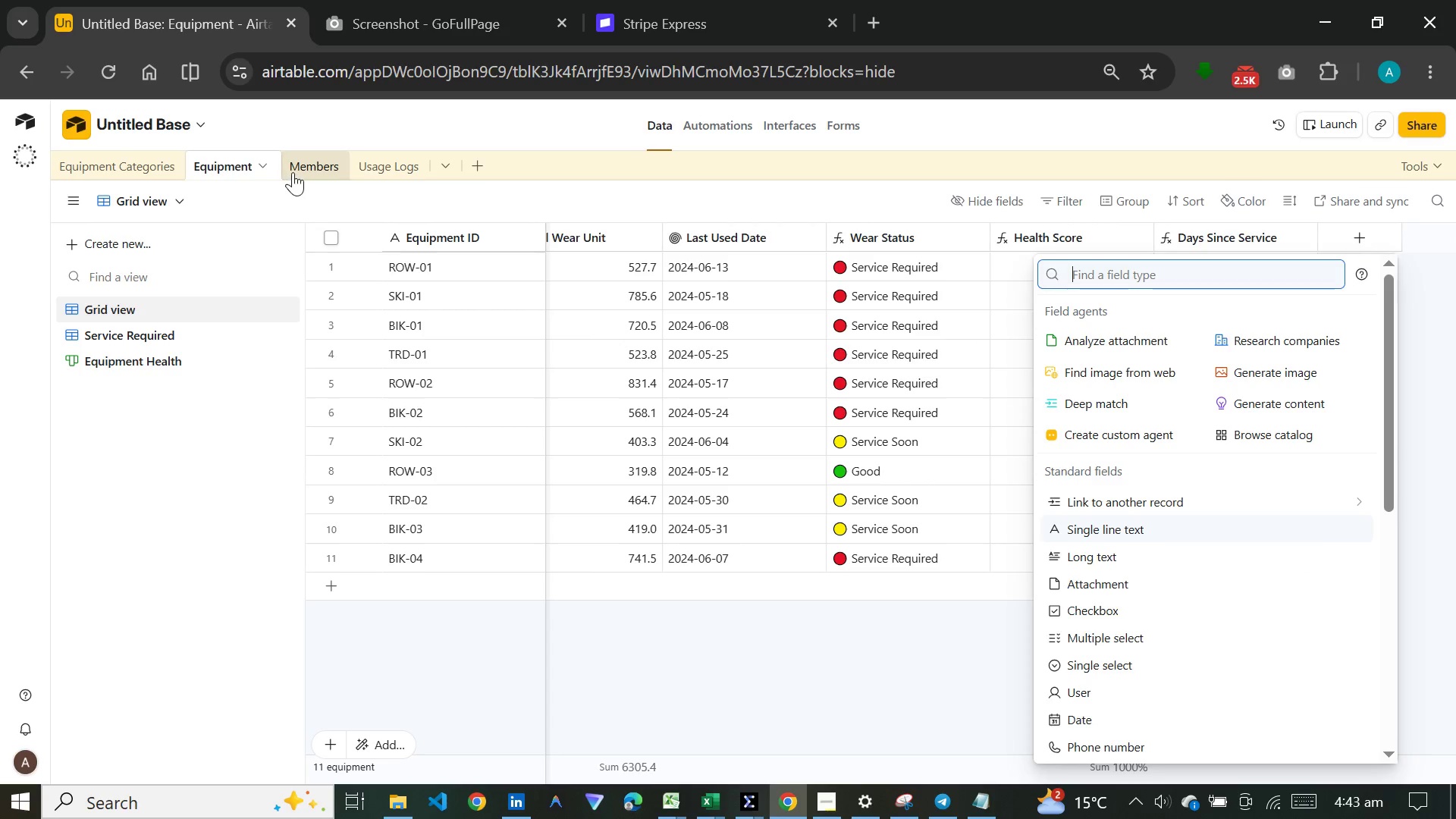 
left_click([293, 172])
 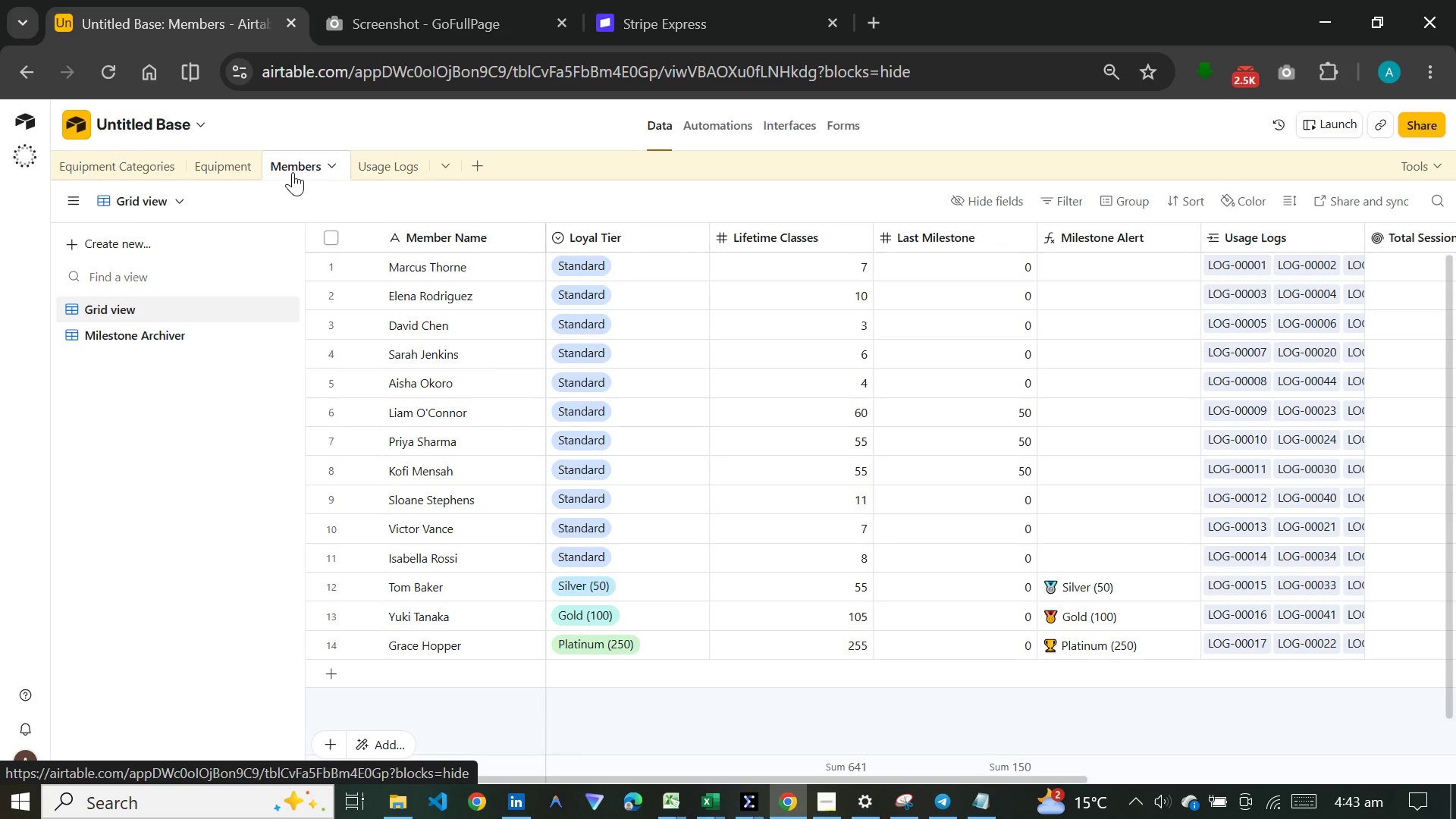 
wait(19.2)
 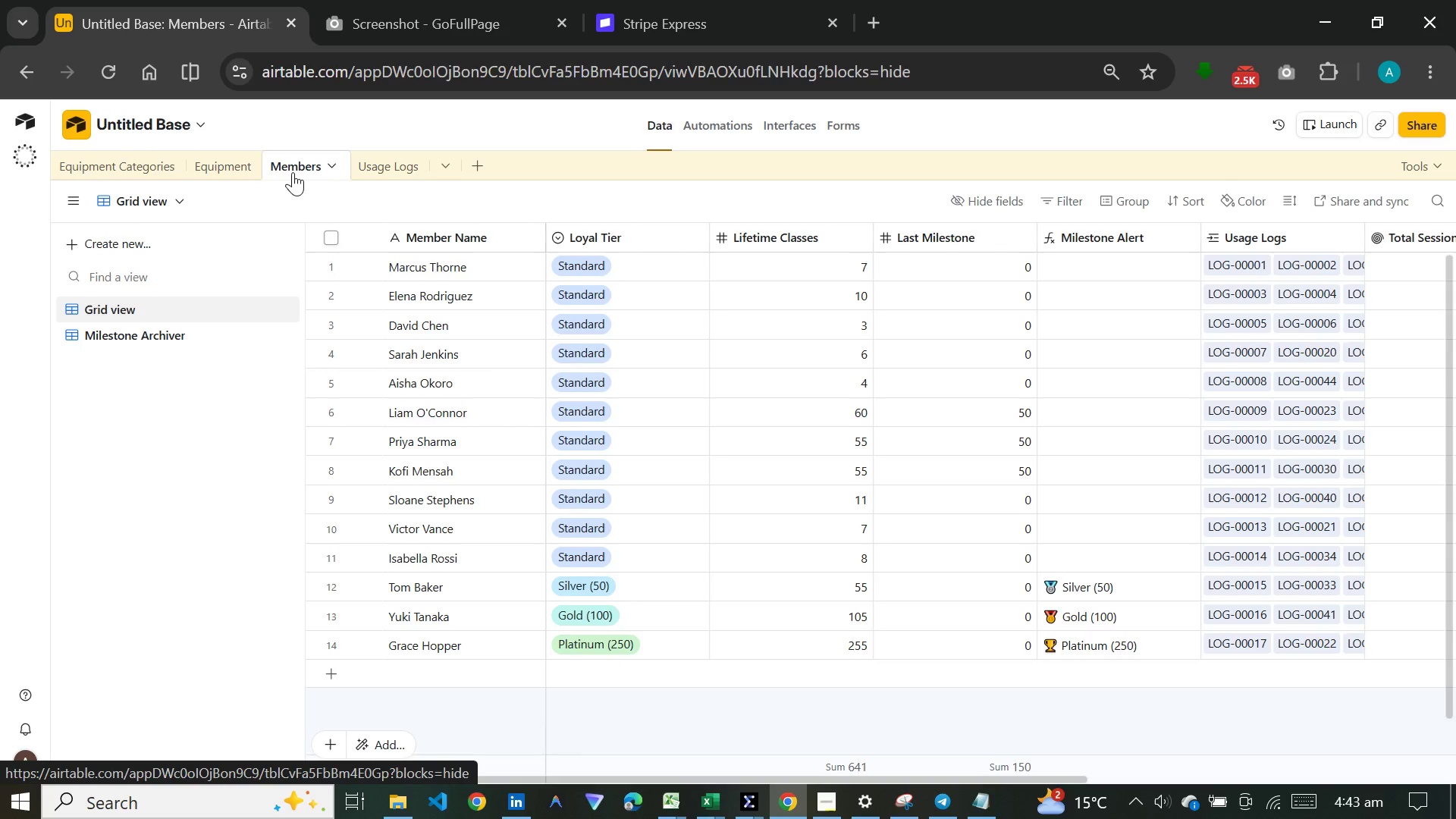 
mouse_move([1085, 773])
 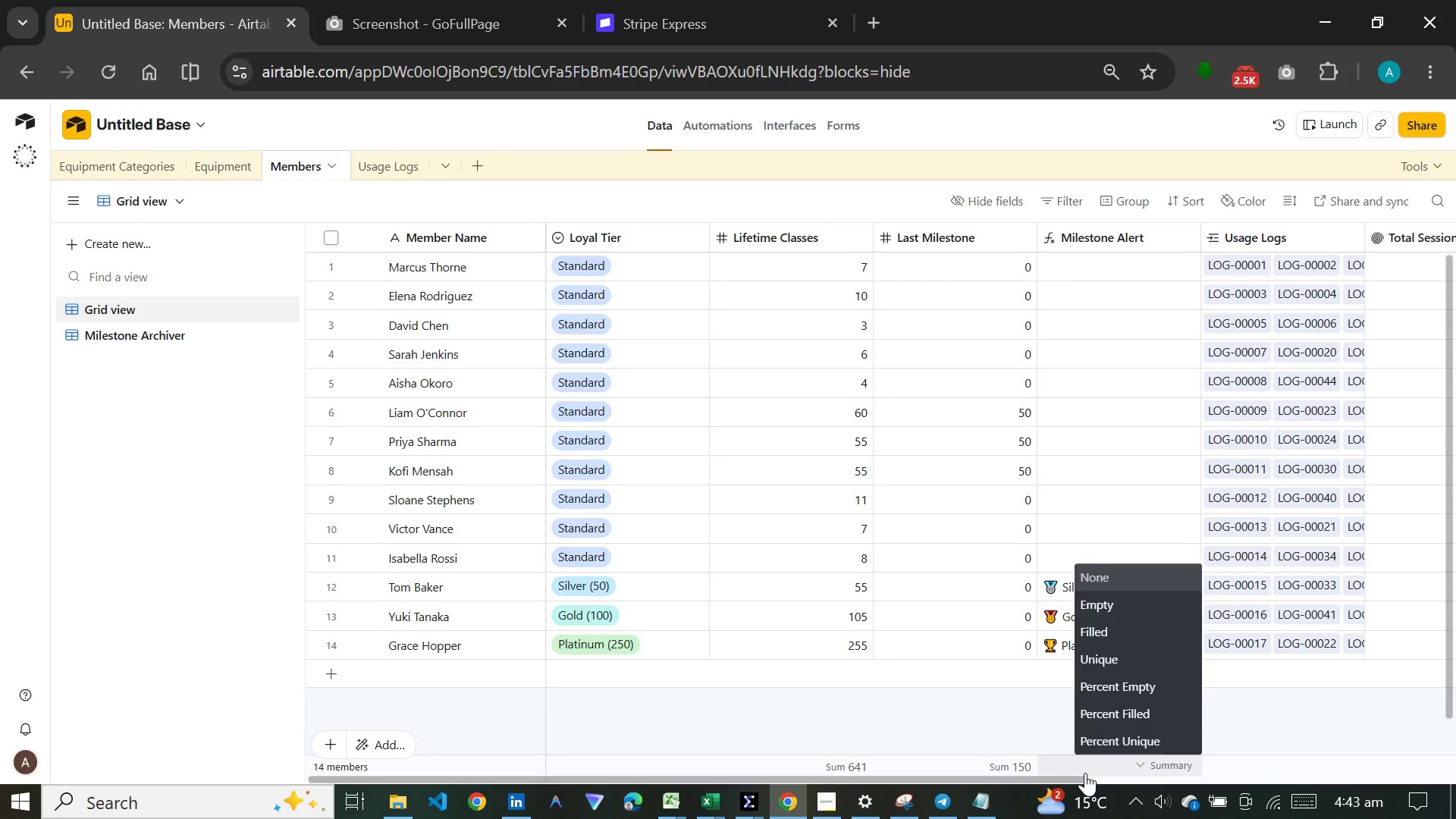 
left_click([1085, 773])
 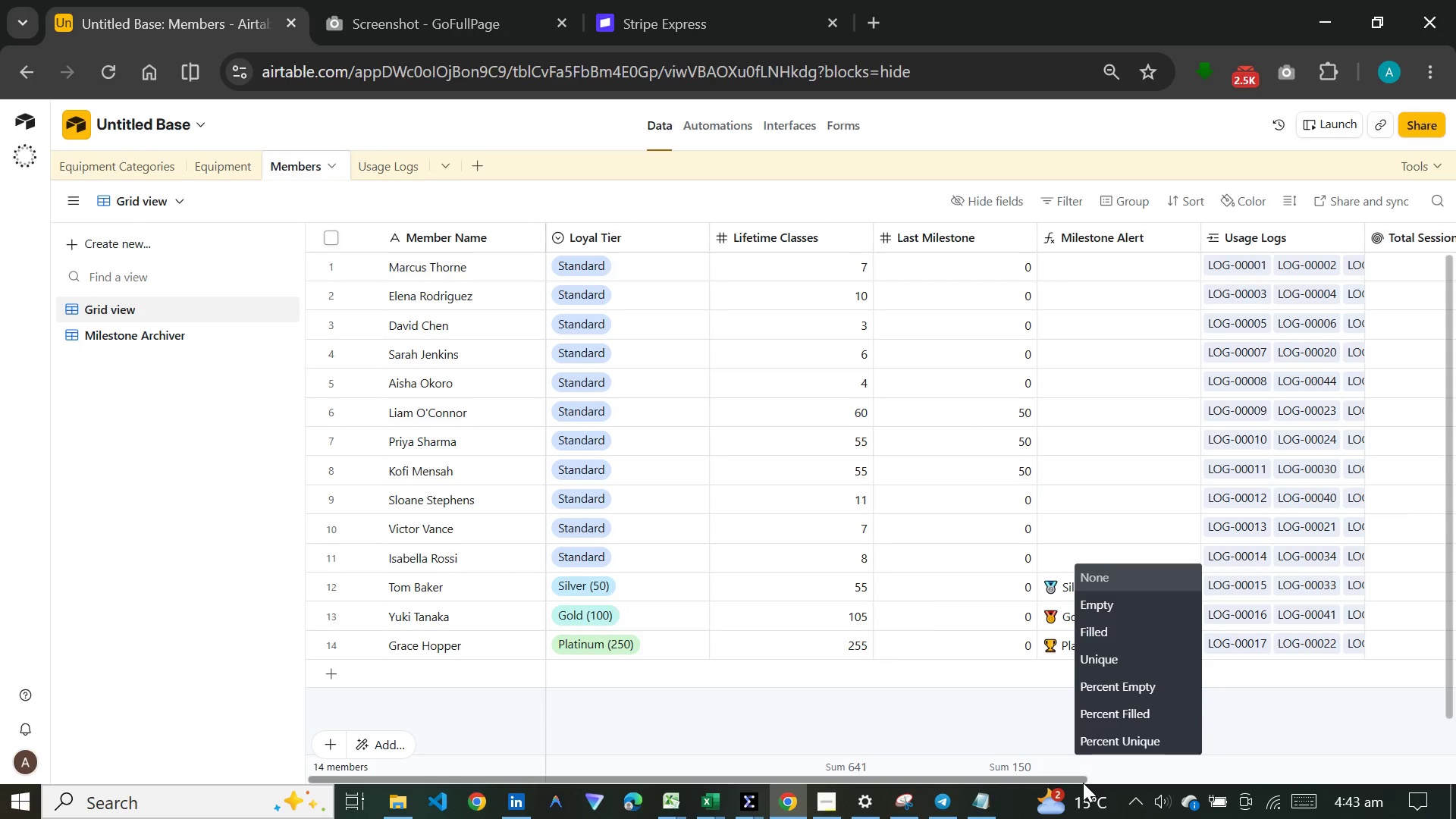 
left_click_drag(start_coordinate=[1083, 783], to_coordinate=[1455, 725])
 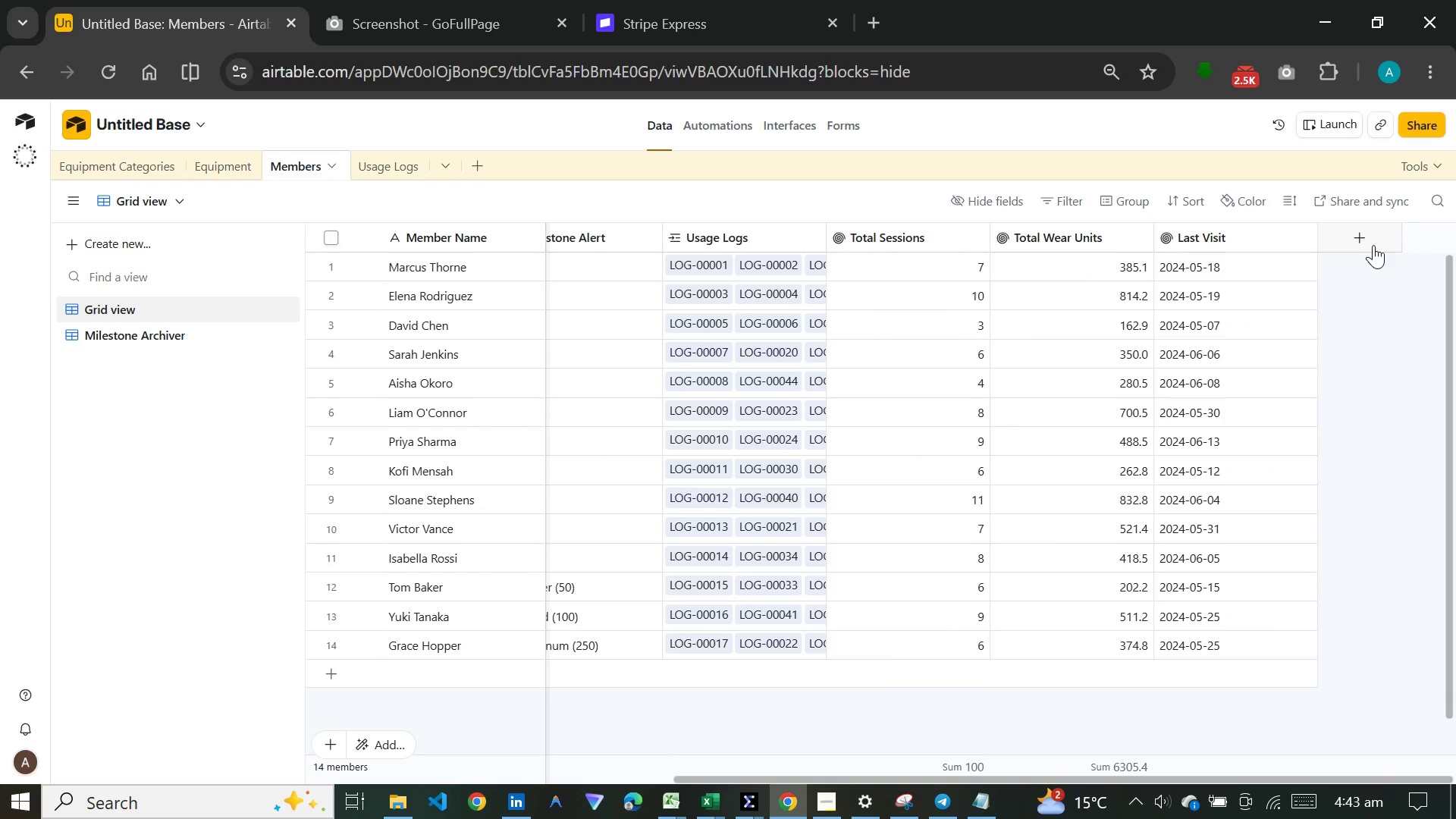 
left_click([1373, 241])
 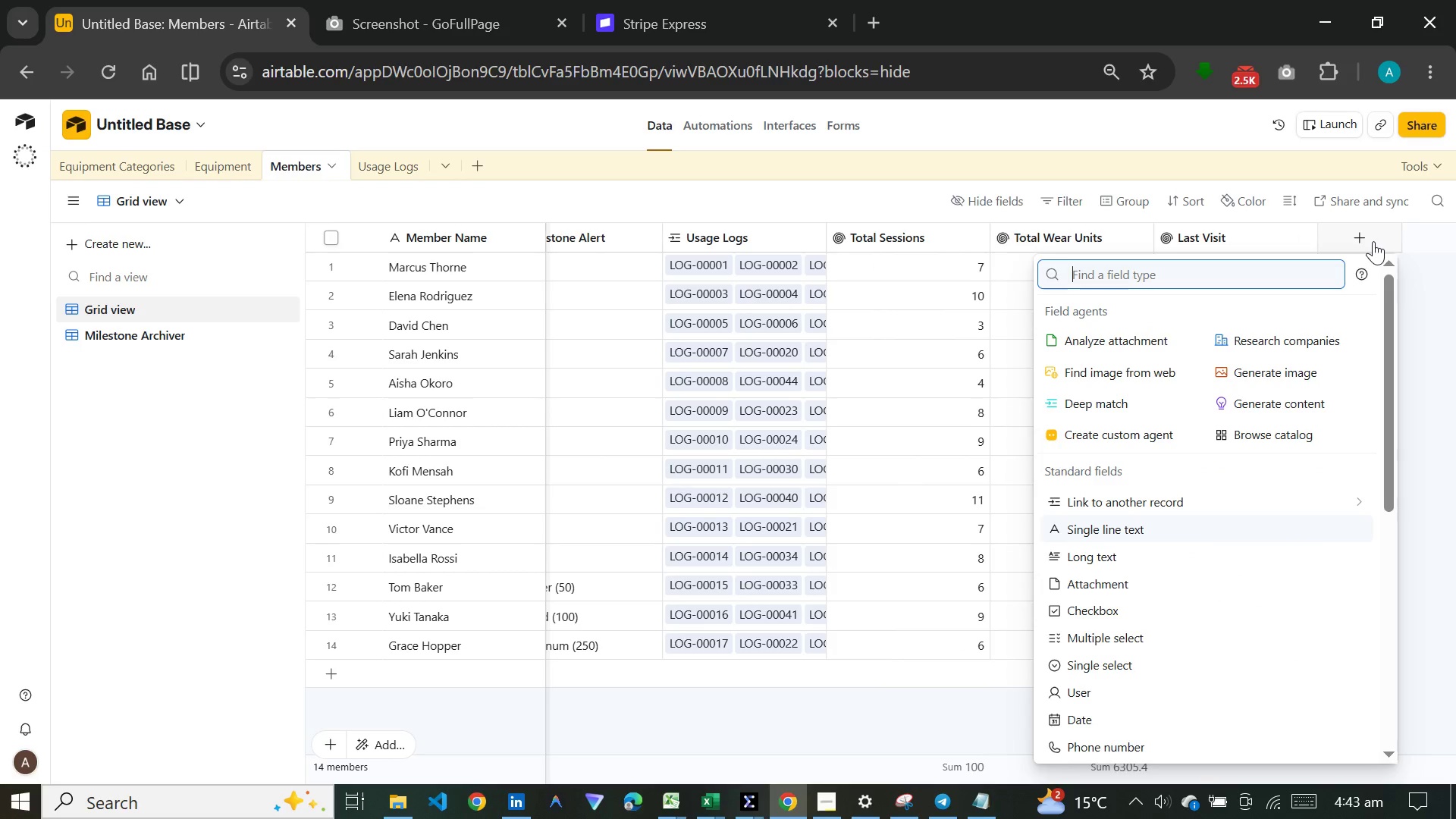 
type(roll)
 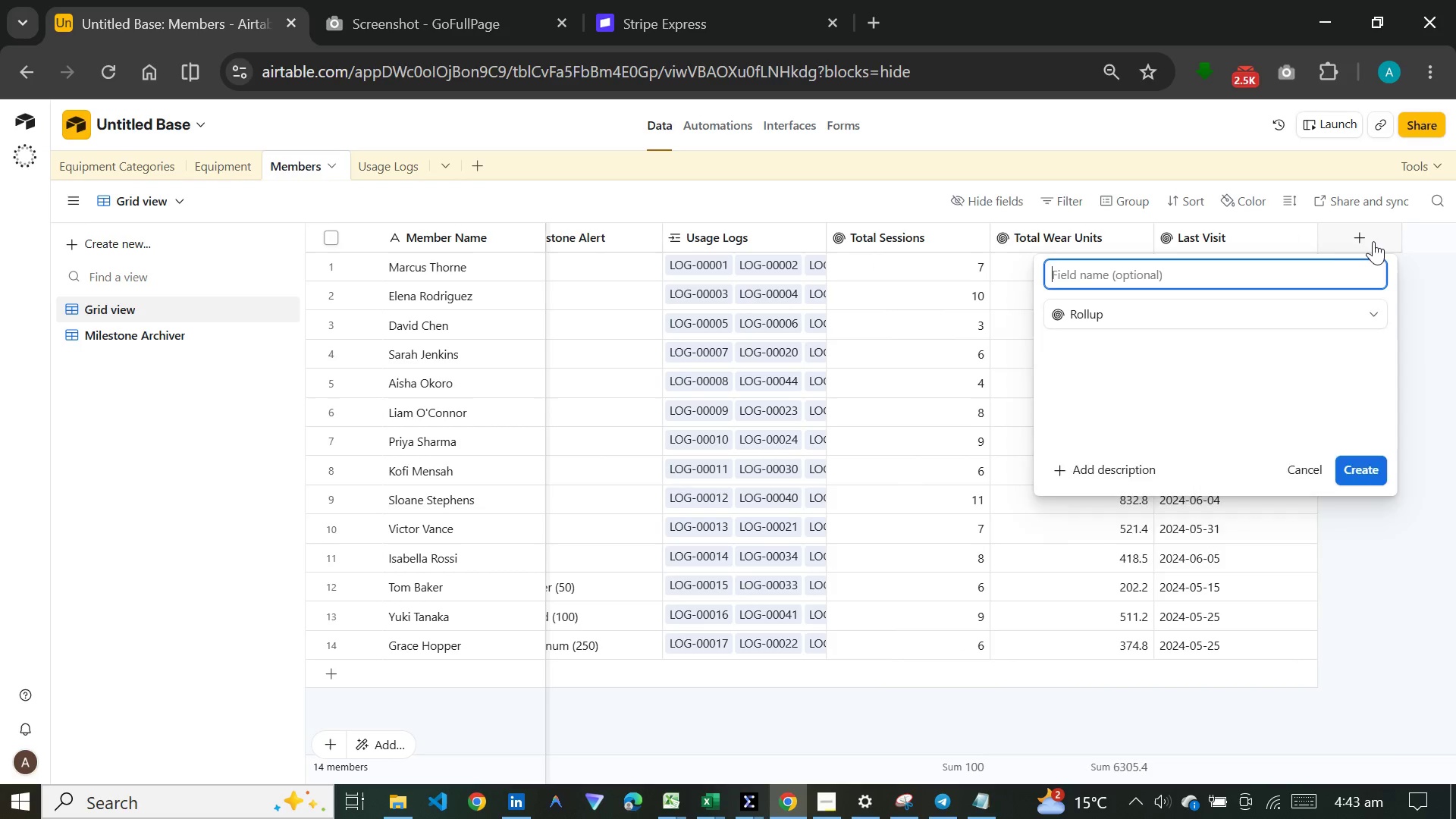 
key(Enter)
 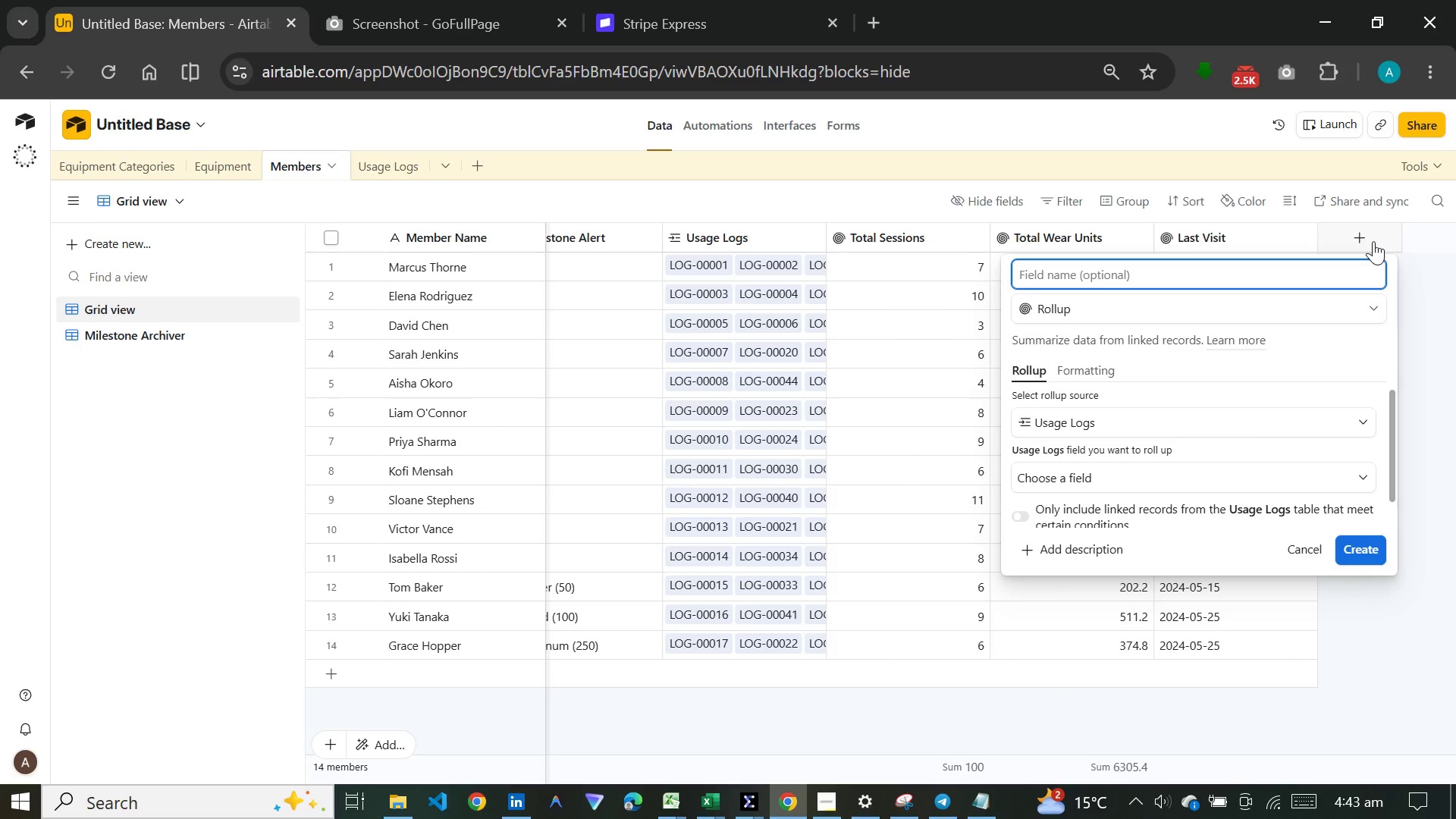 
type(First Visit)
 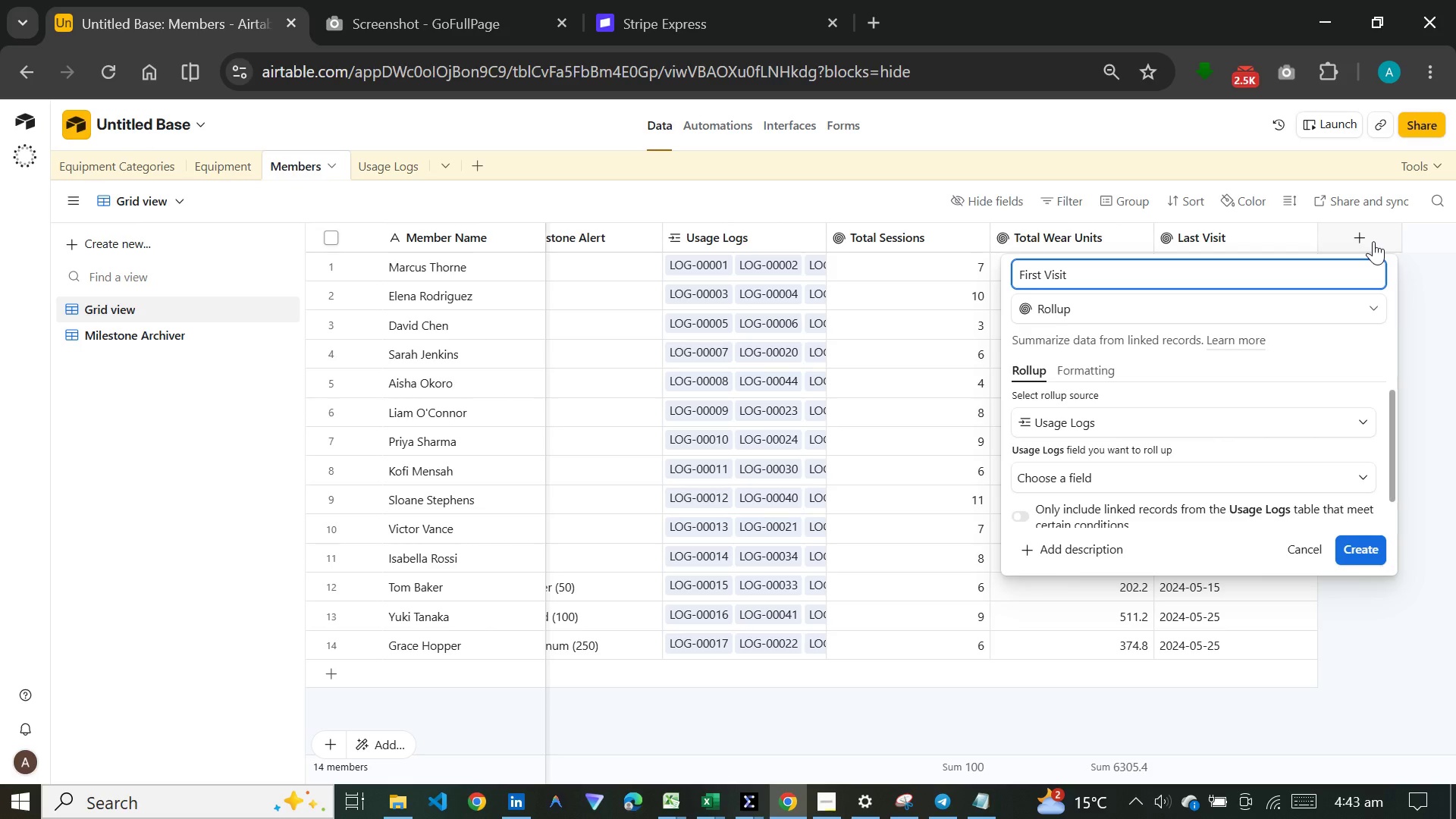 
wait(6.55)
 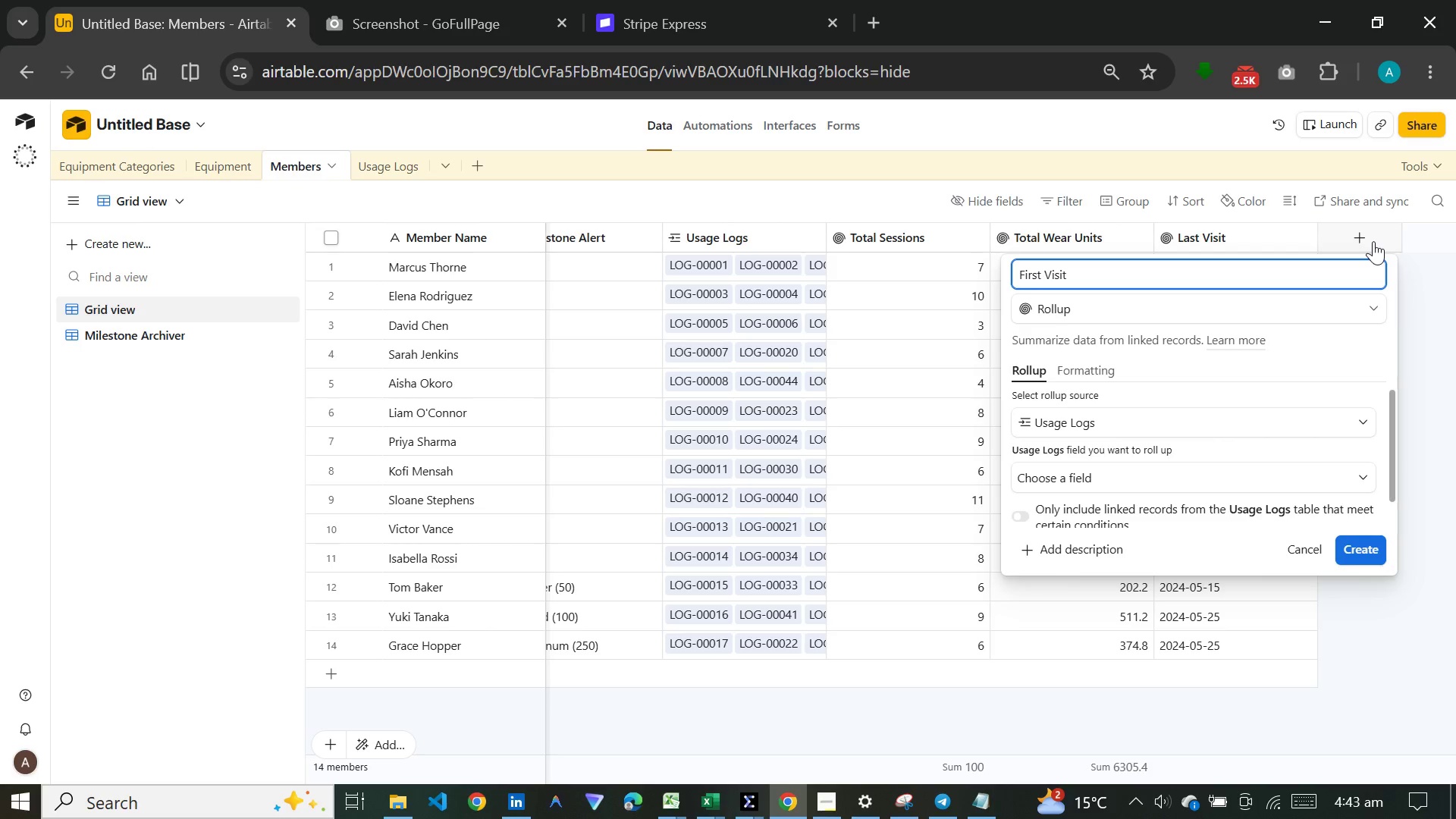 
left_click([1181, 476])
 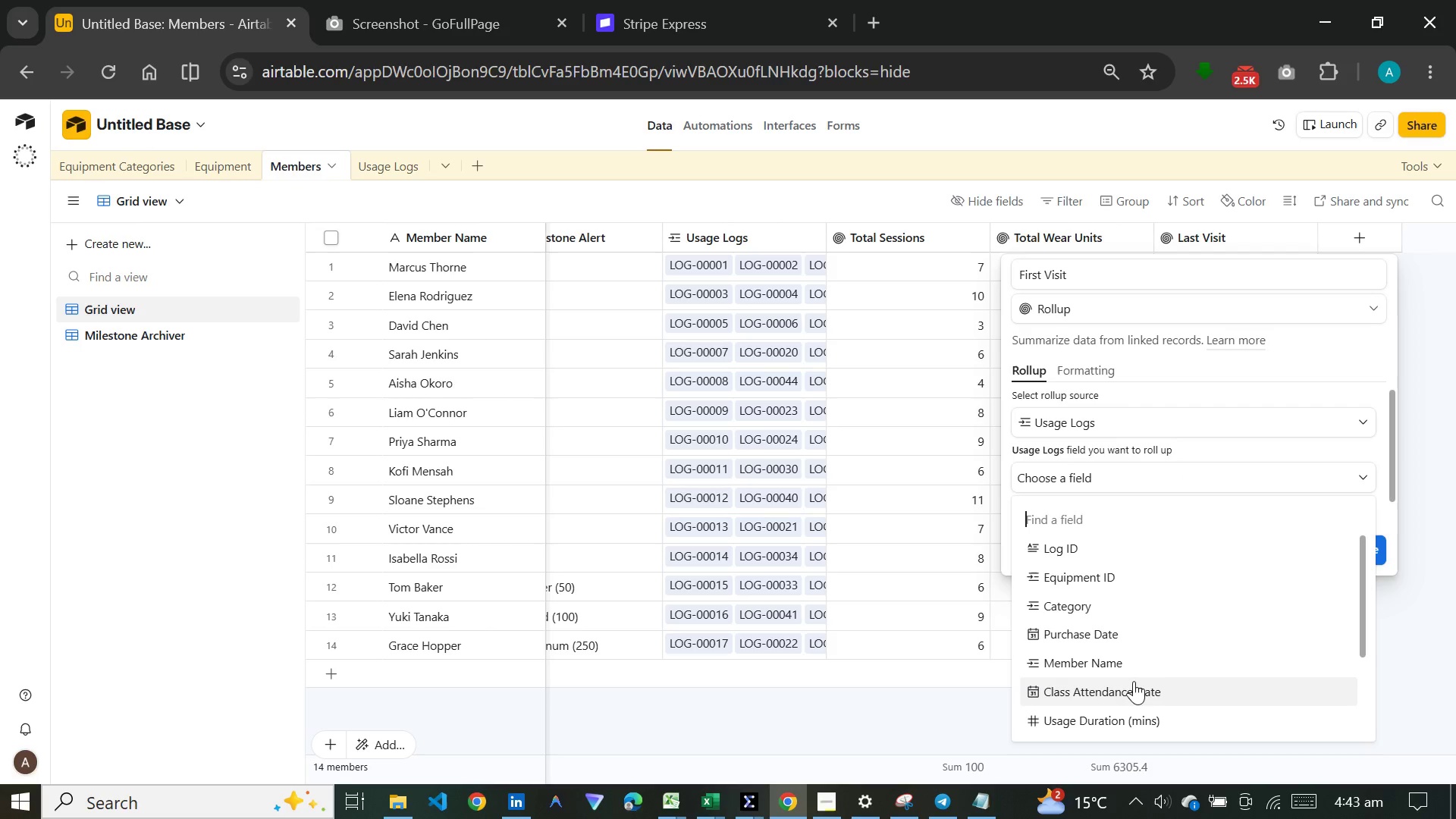 
left_click([1134, 684])
 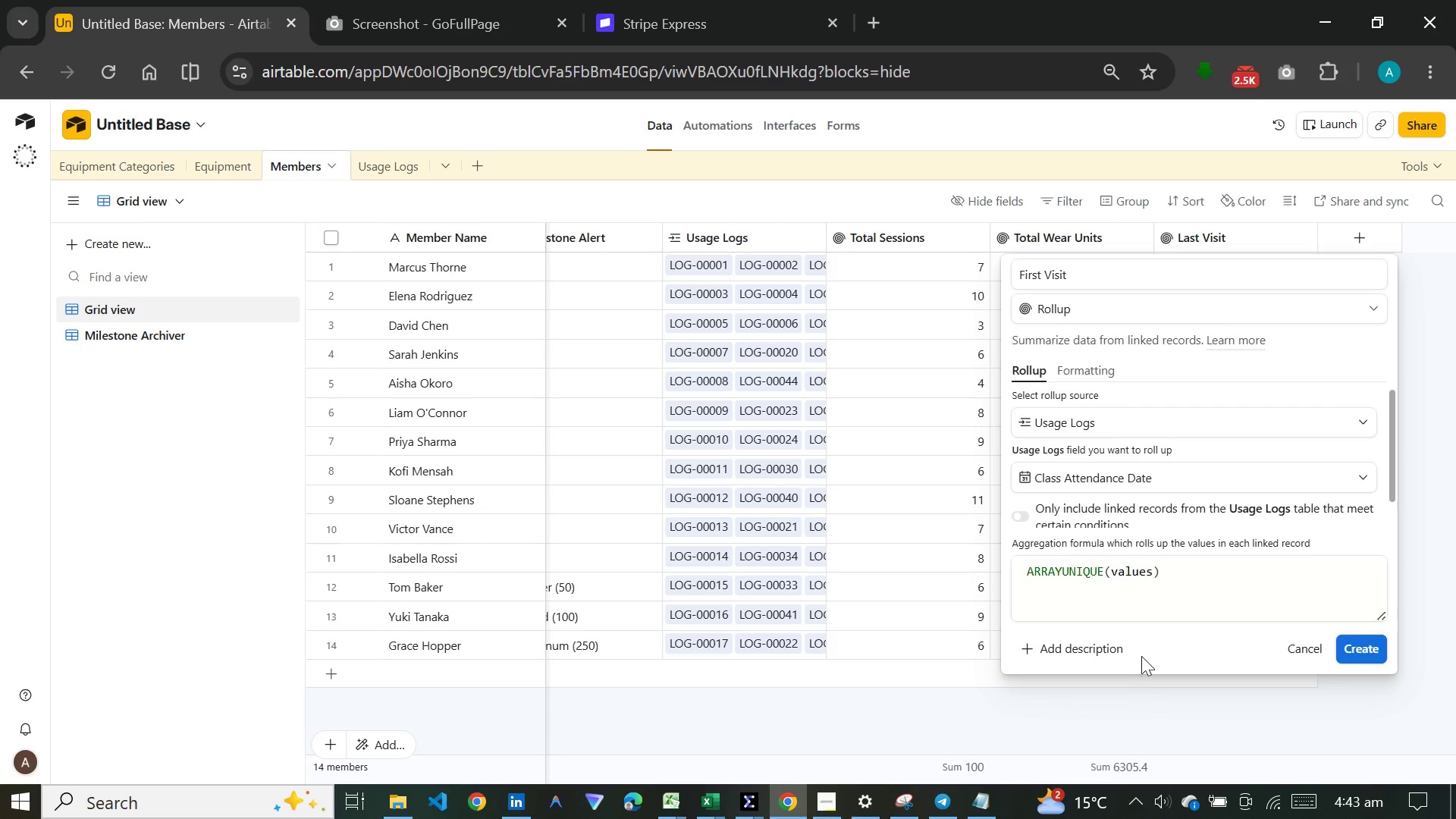 
left_click_drag(start_coordinate=[1203, 584], to_coordinate=[993, 571])
 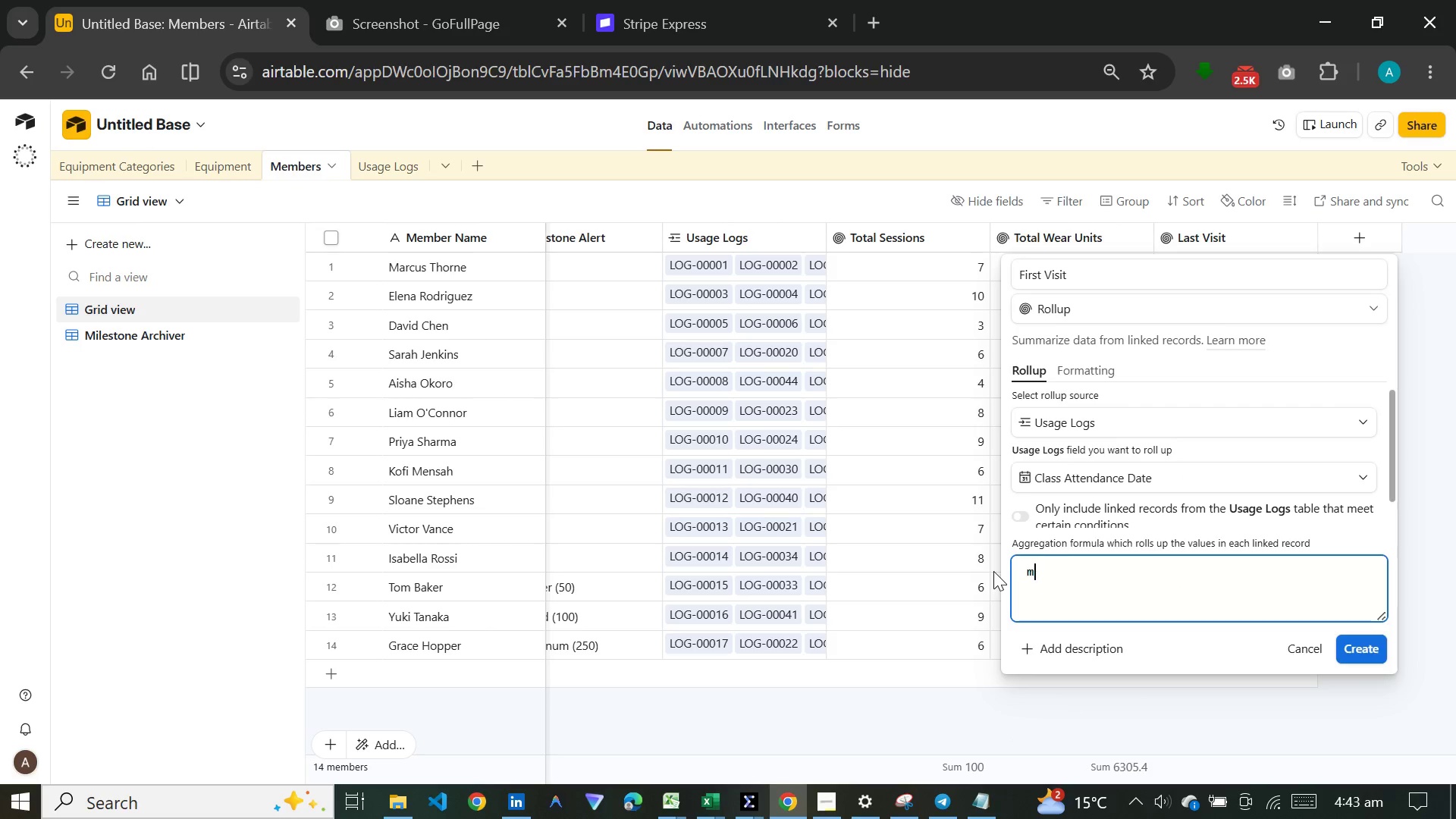 
type(min)
 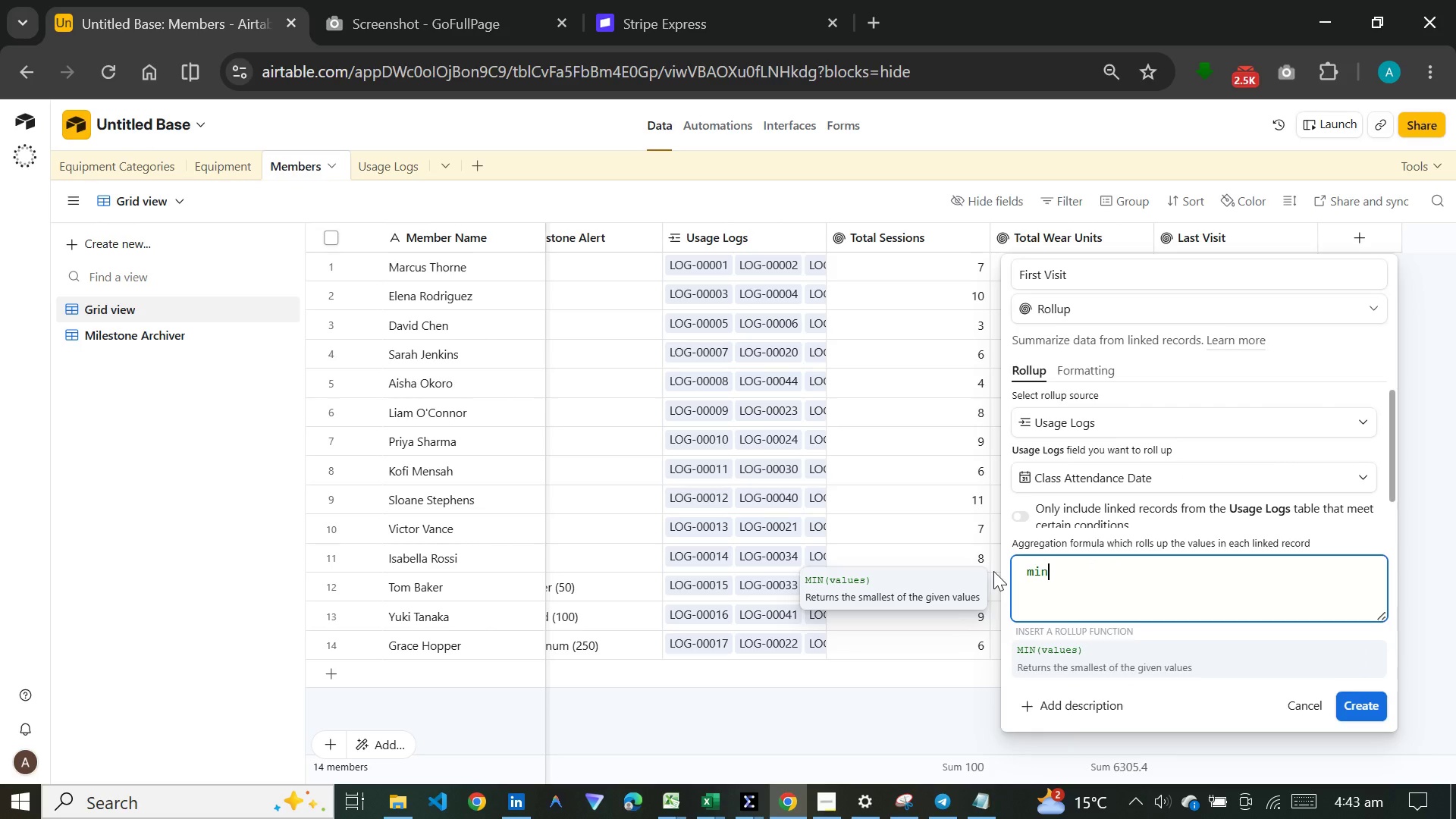 
key(Enter)
 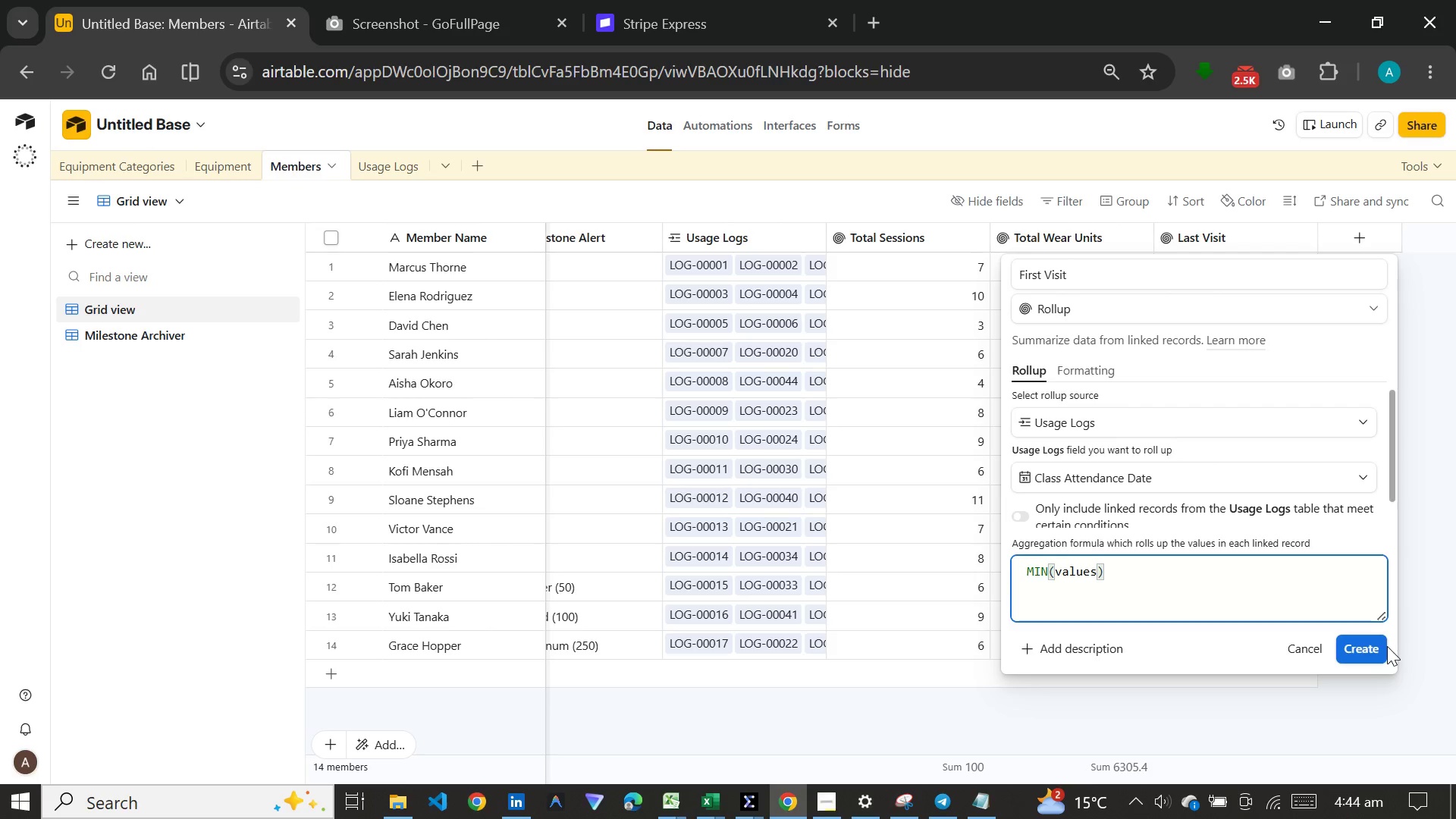 
wait(7.01)
 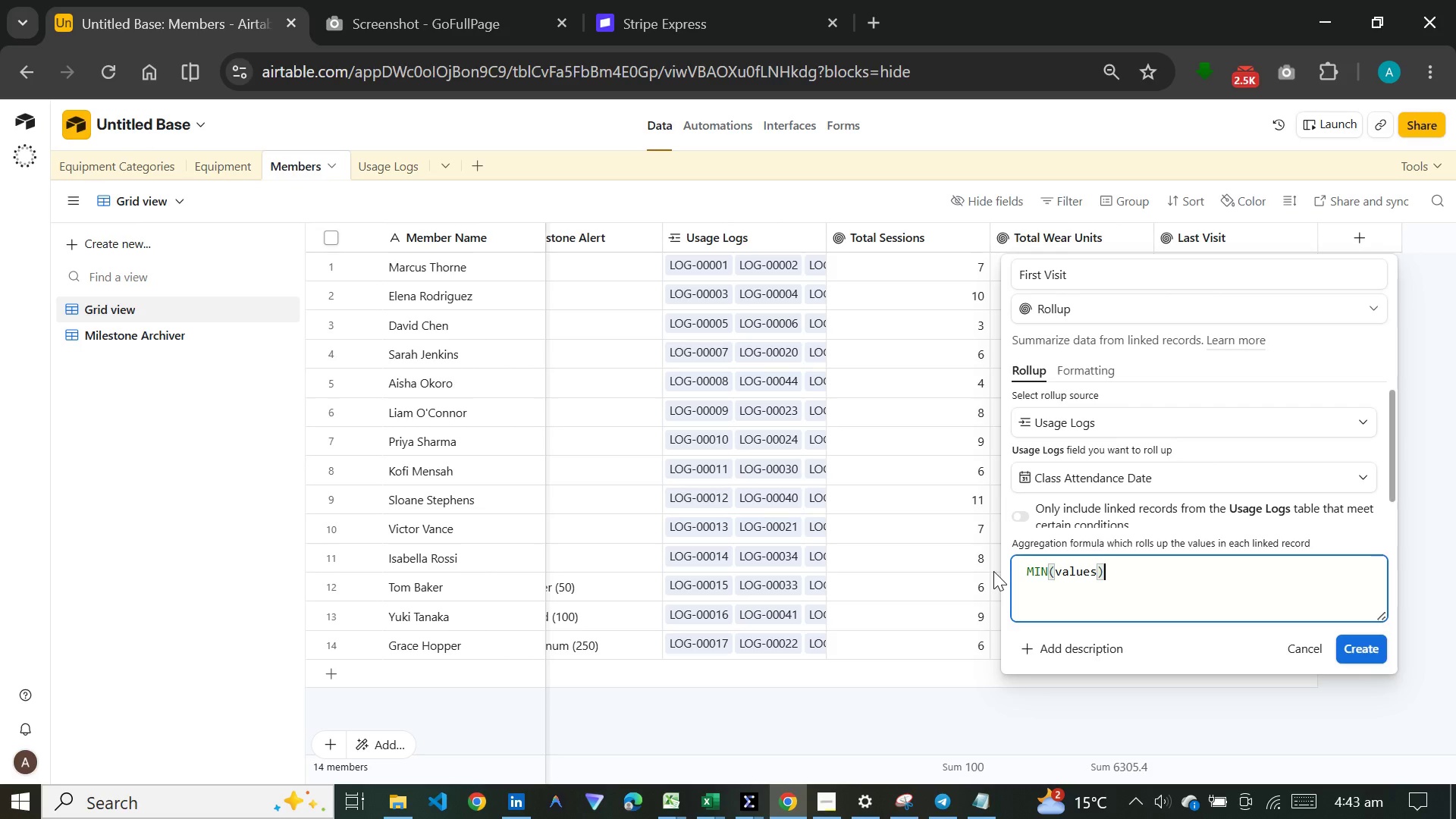 
left_click([1373, 644])
 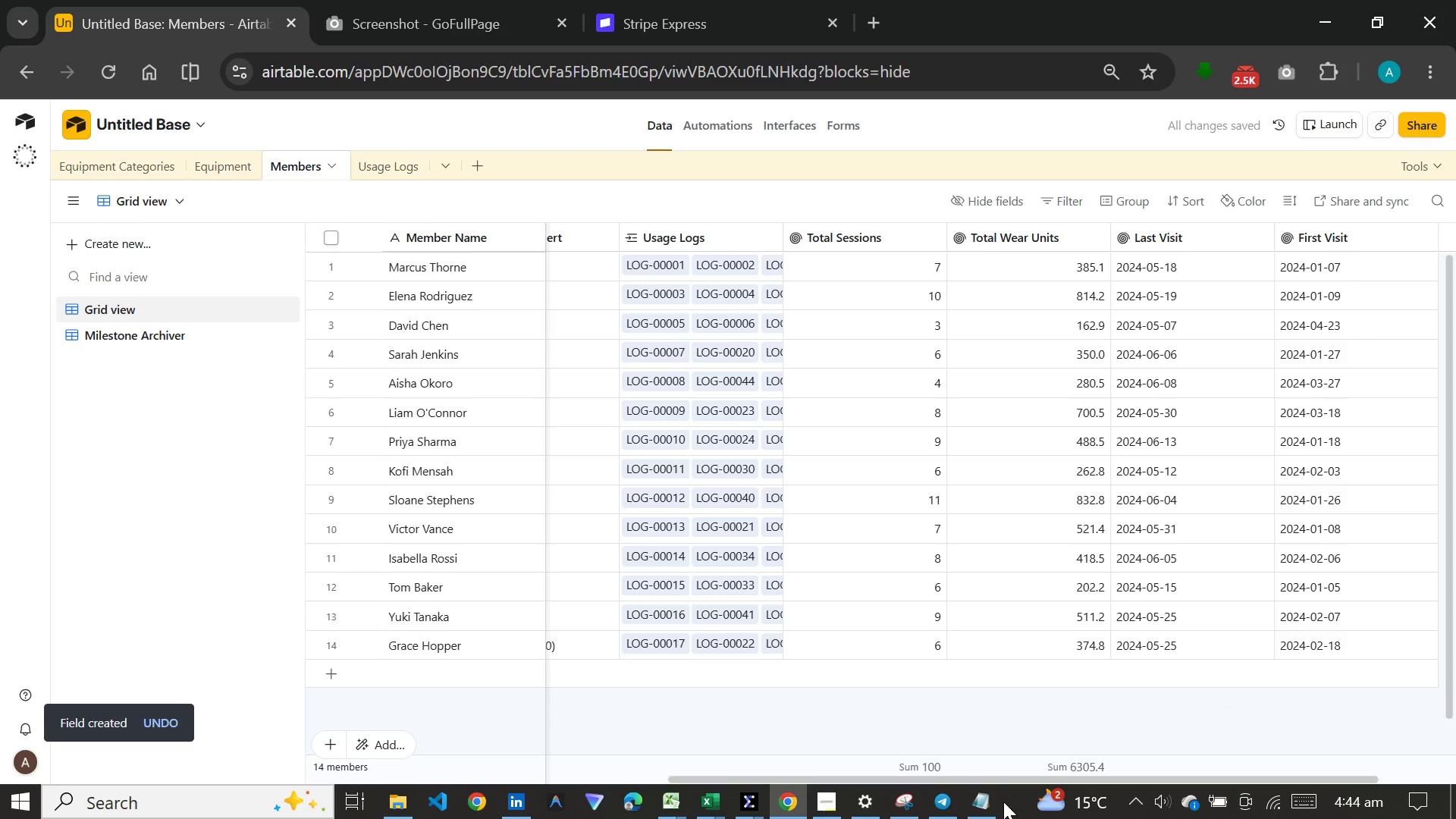 
left_click_drag(start_coordinate=[1018, 777], to_coordinate=[1134, 758])
 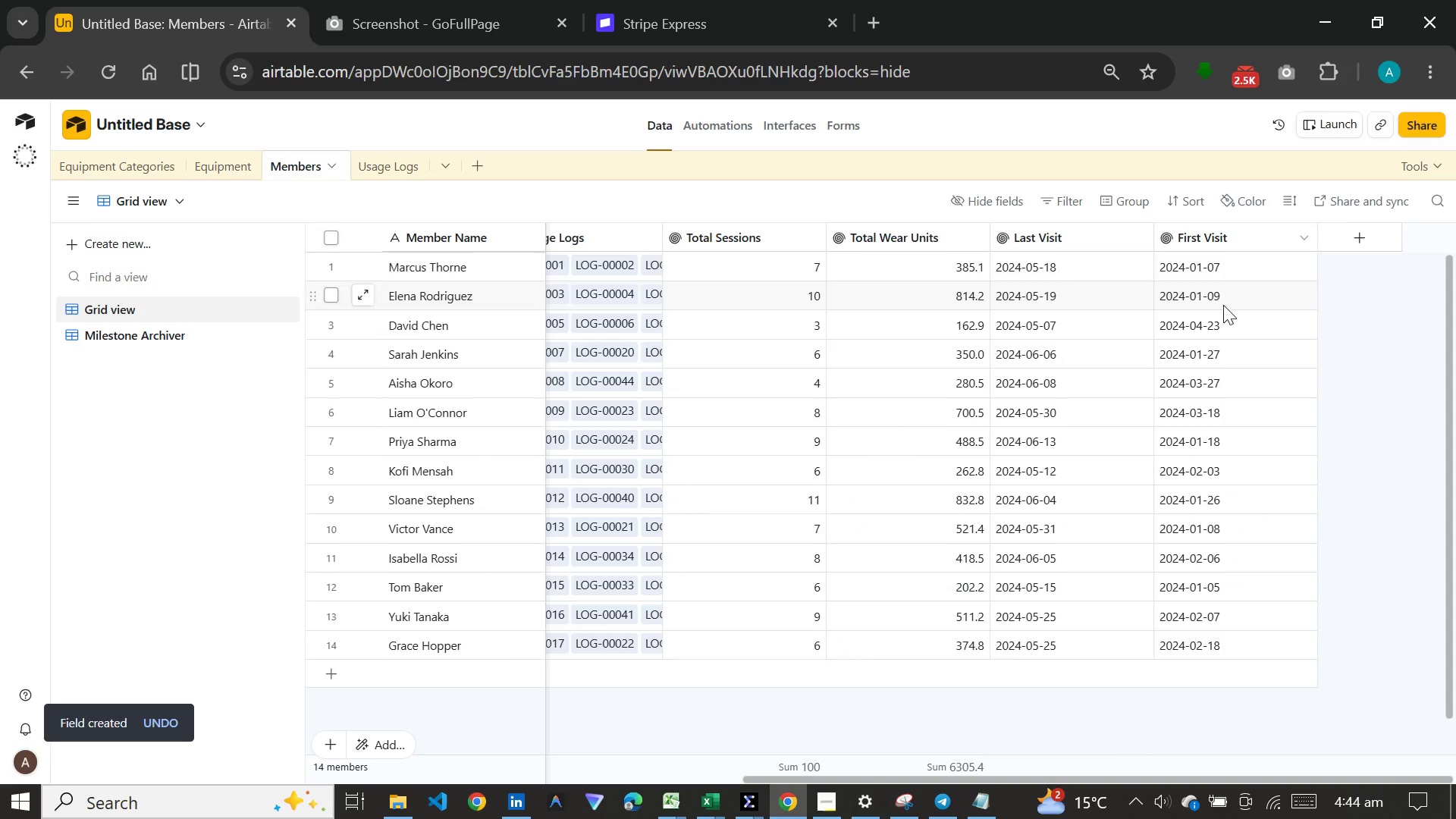 
mouse_move([1024, 635])
 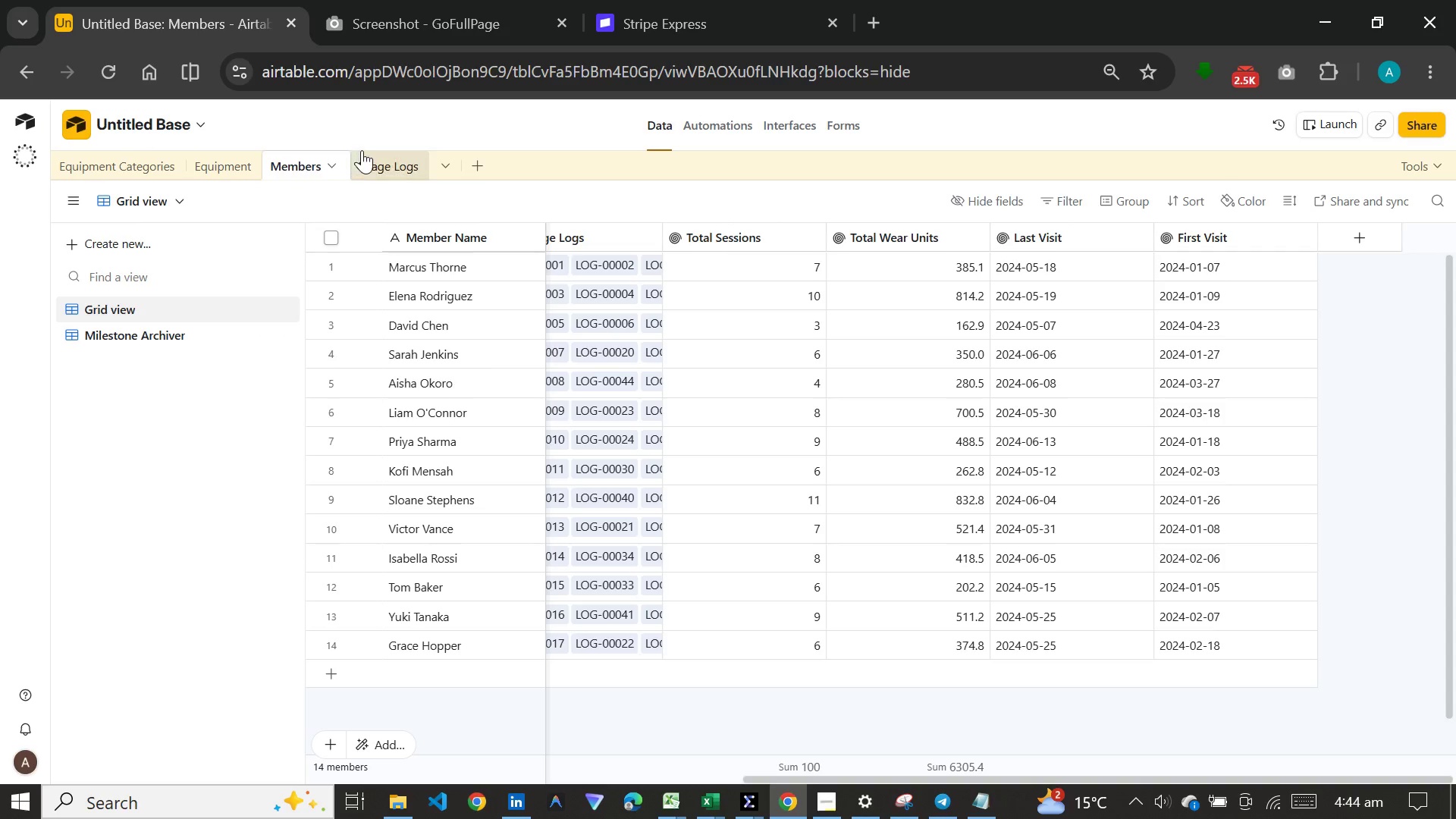 
left_click([362, 150])
 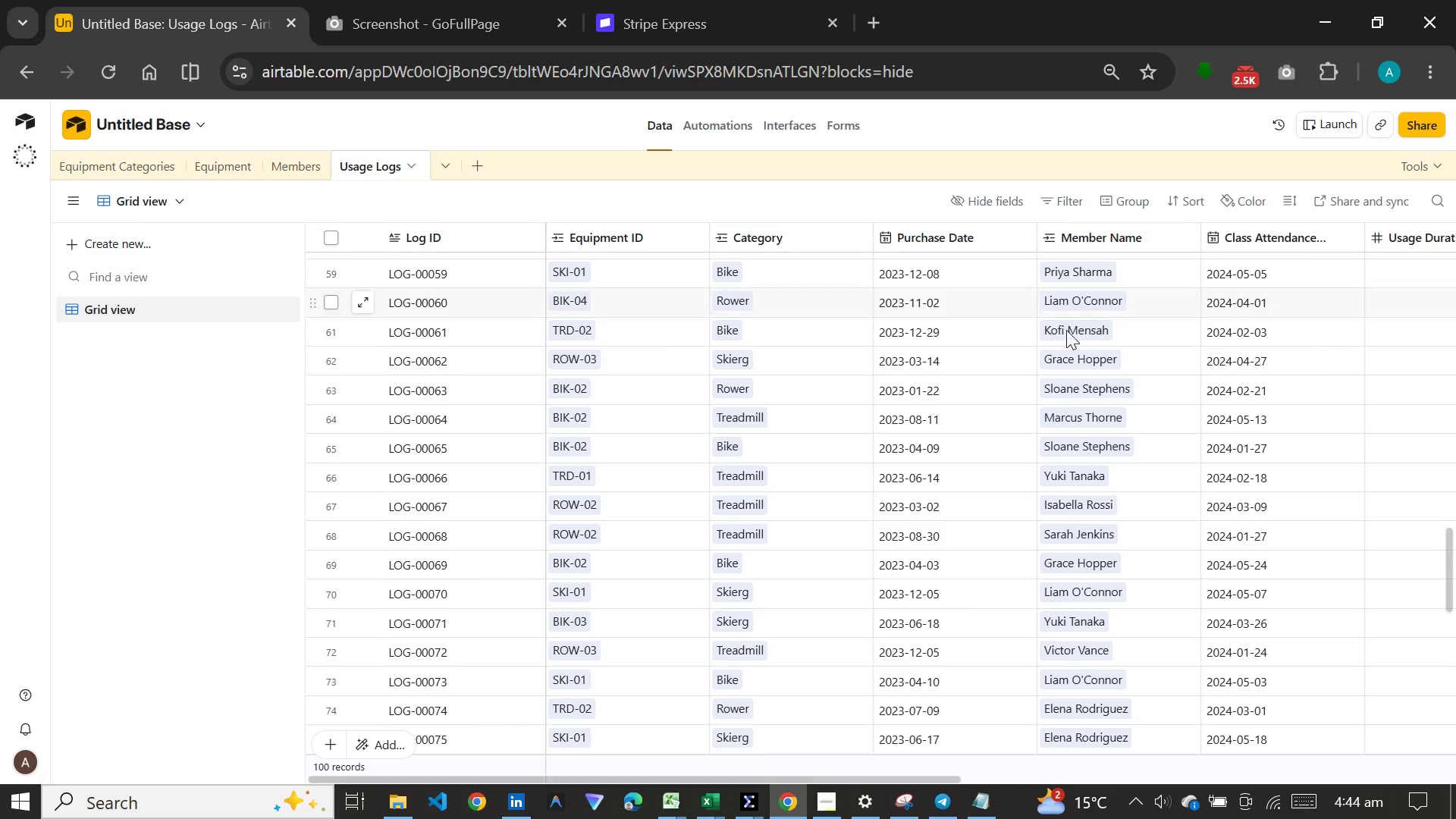 
wait(15.42)
 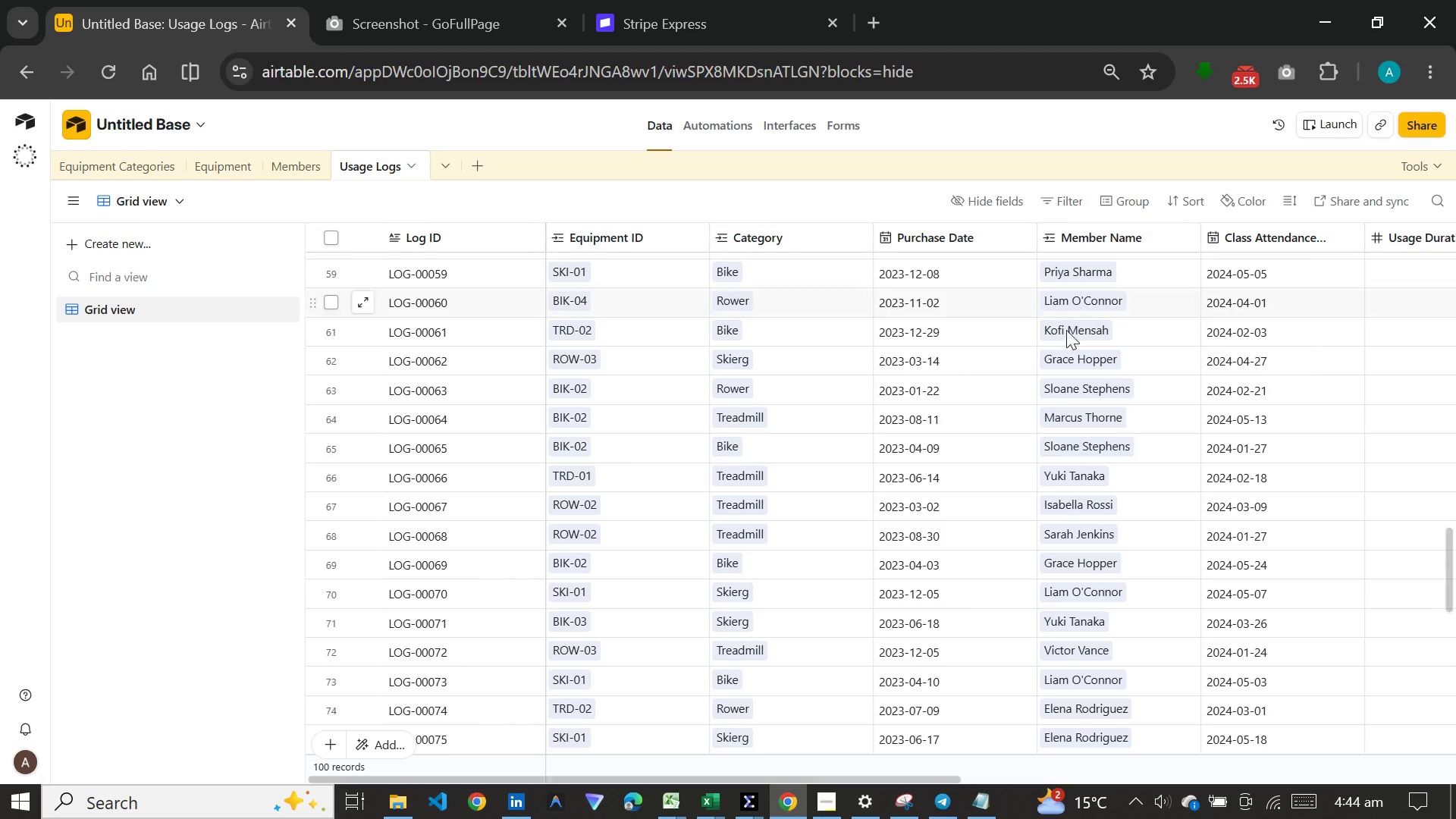 
left_click_drag(start_coordinate=[946, 780], to_coordinate=[1455, 765])
 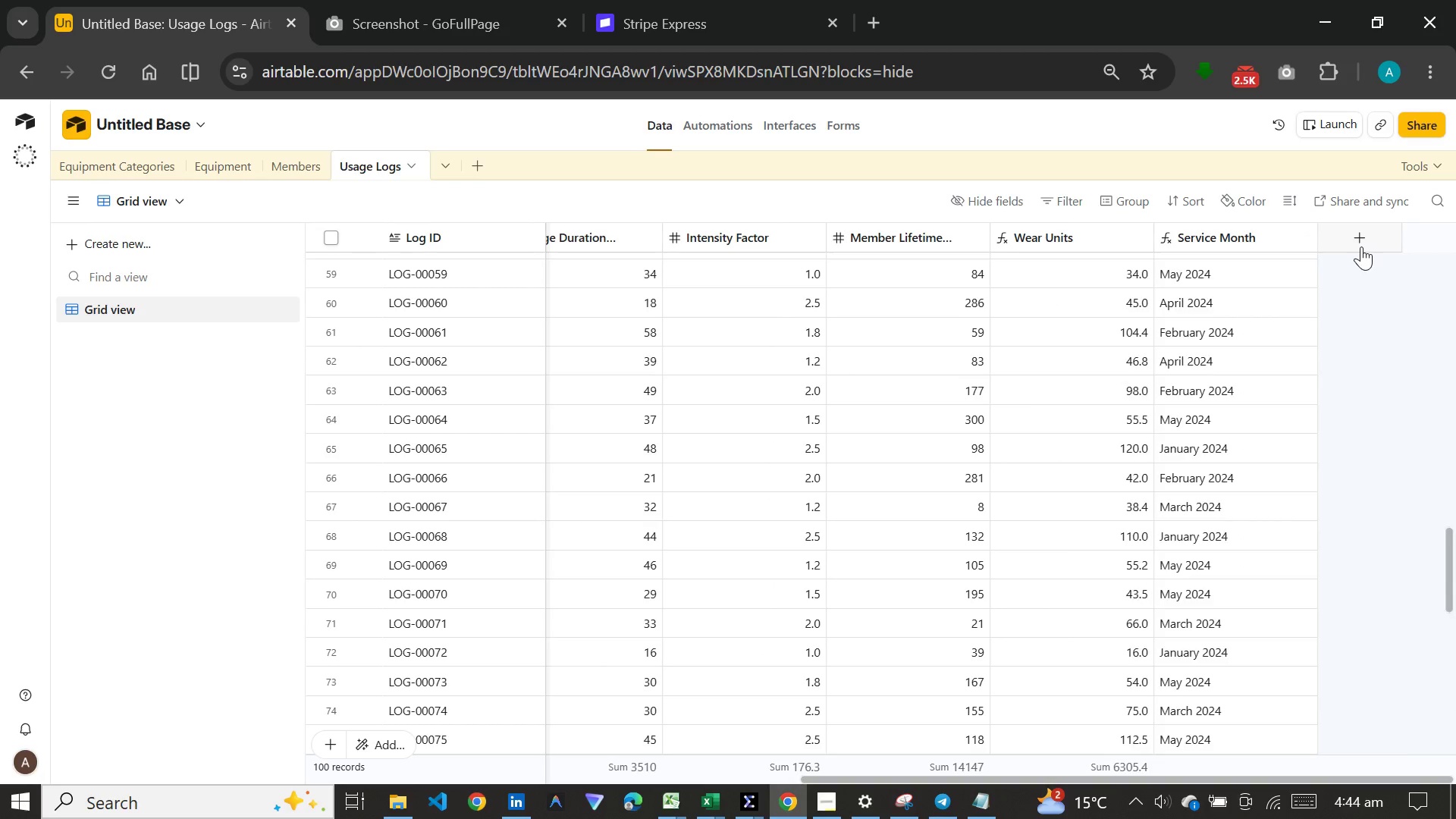 
left_click([1361, 246])
 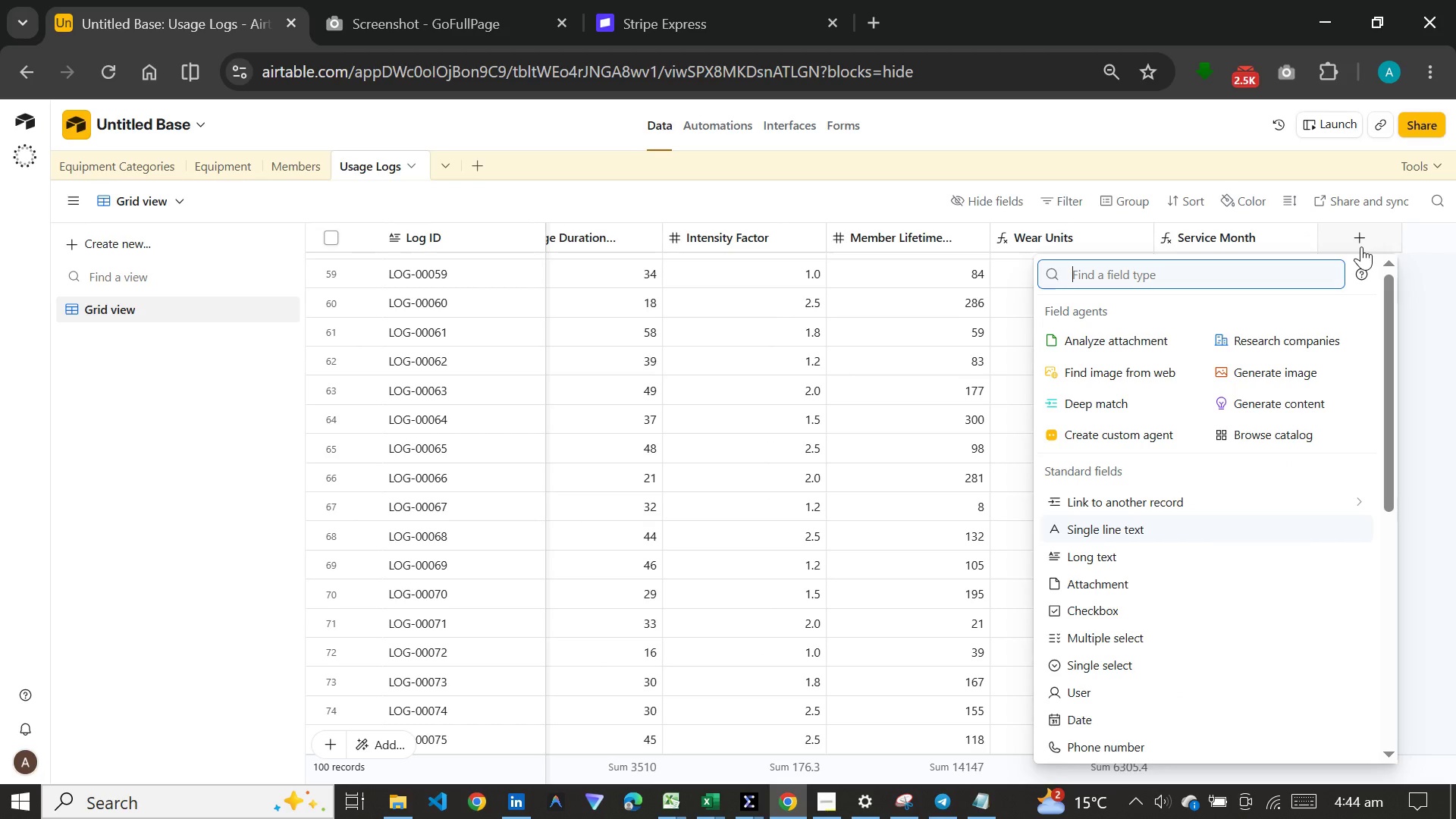 
type(form)
 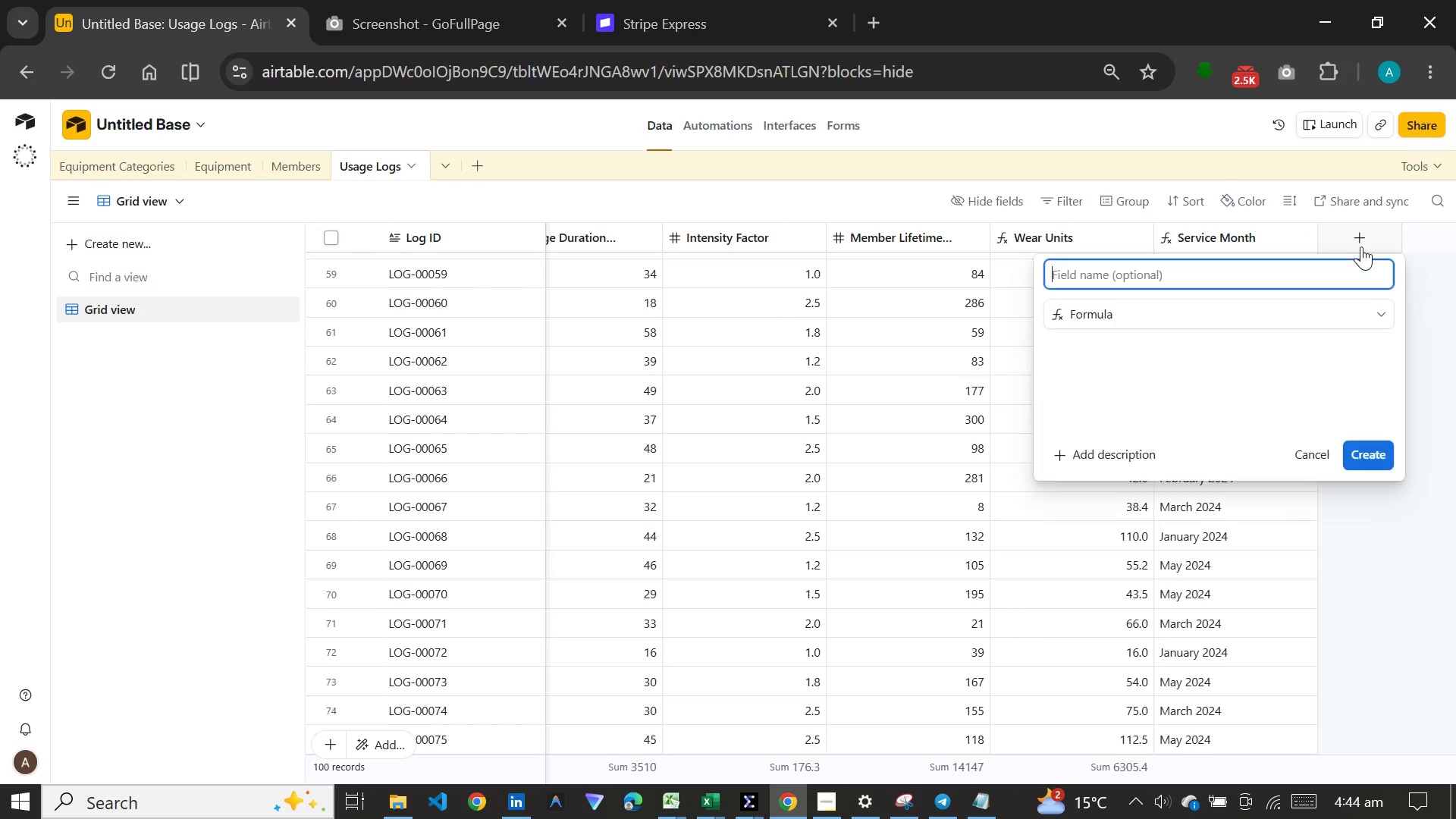 
key(Enter)
 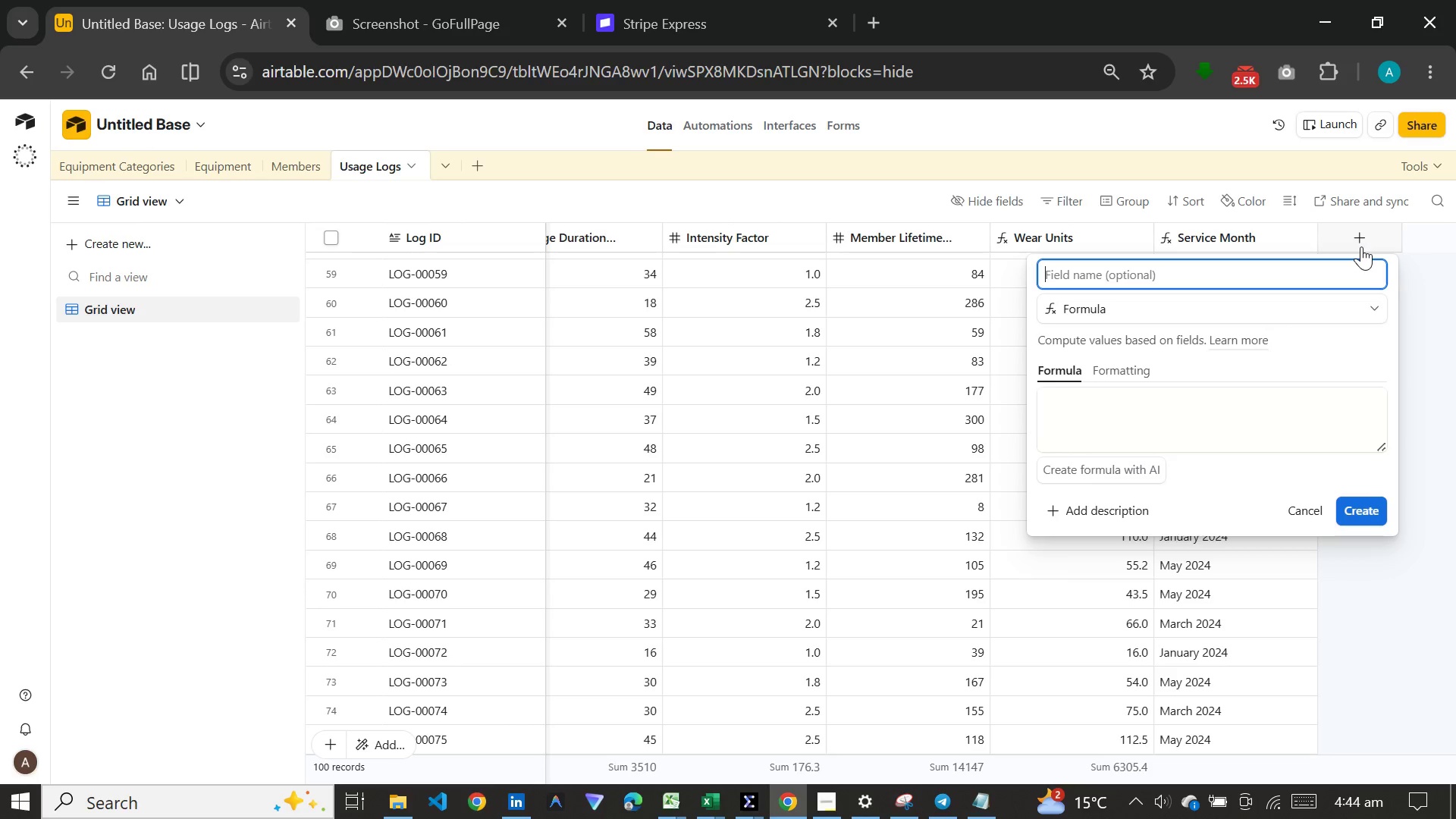 
hold_key(key=ShiftLeft, duration=1.53)
 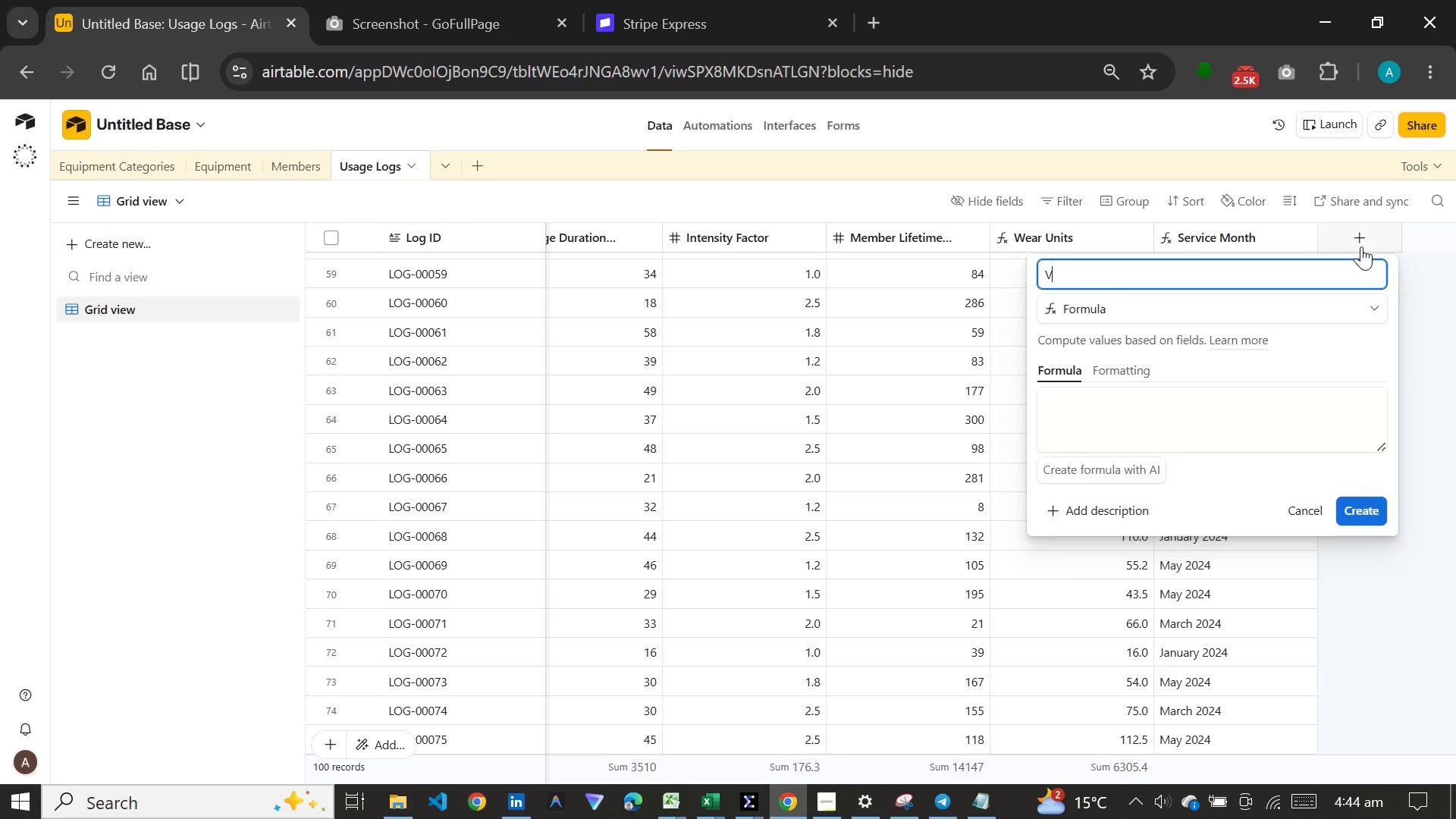 
type(Visit Month)
 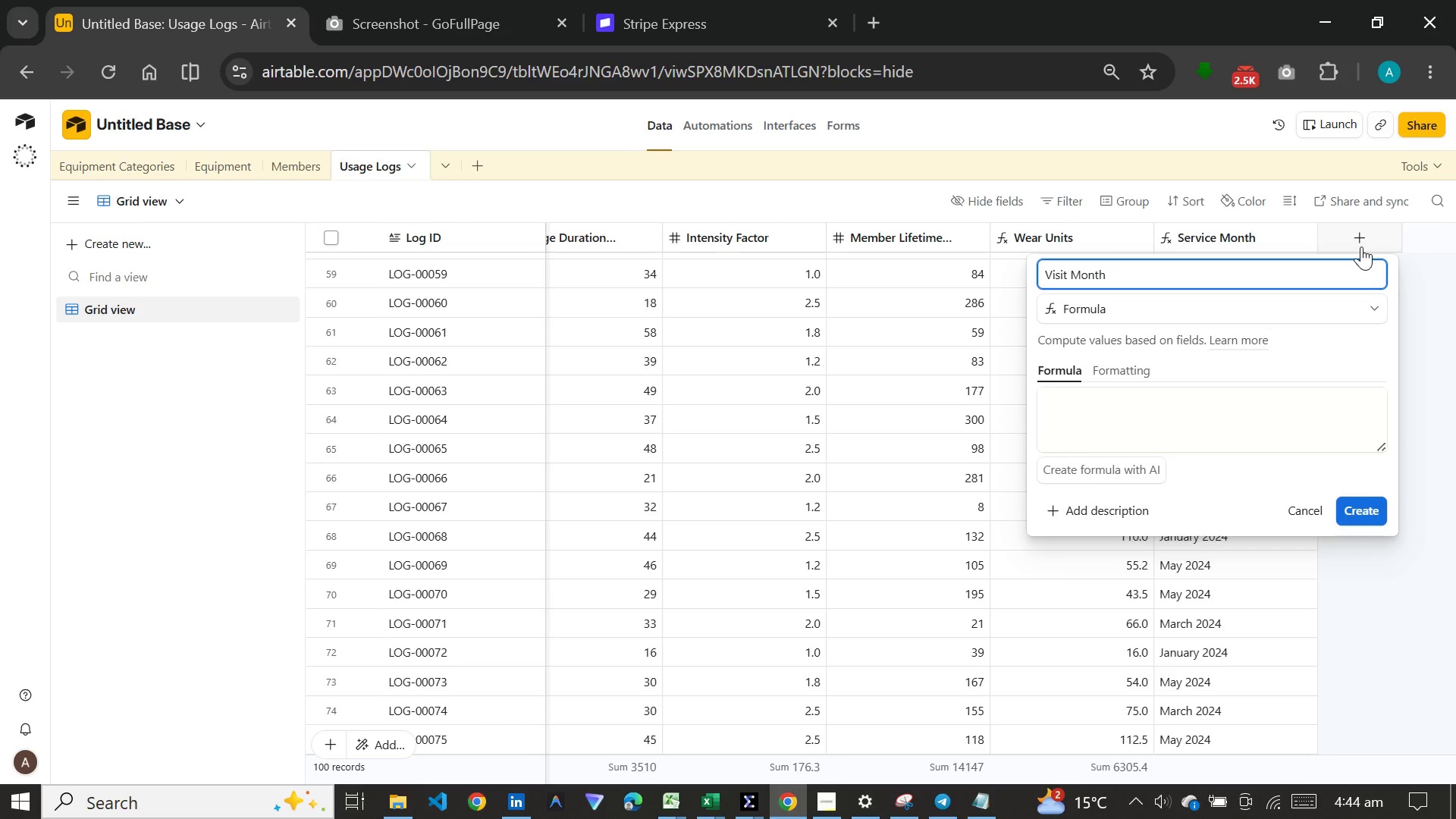 
wait(28.25)
 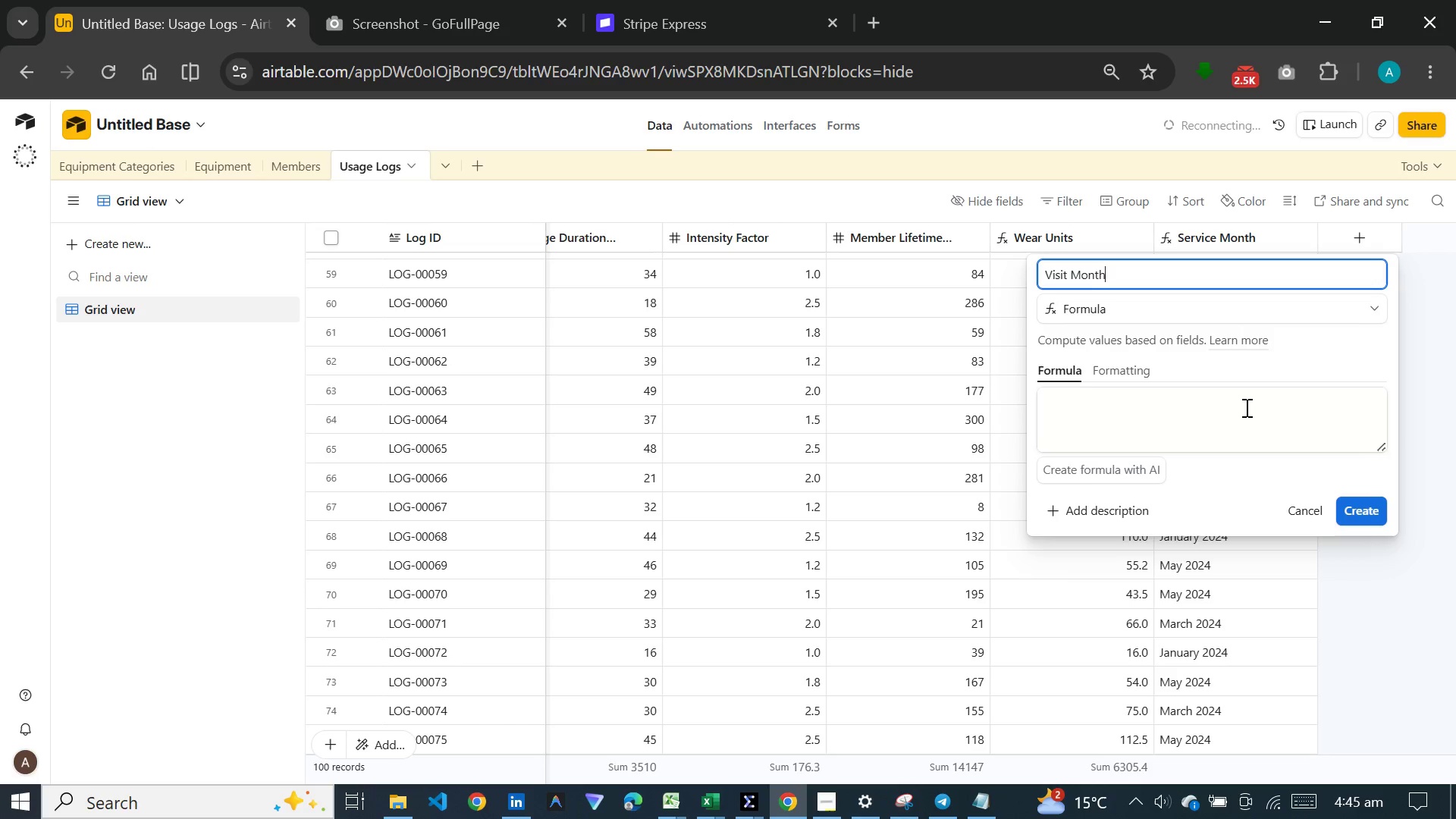 
left_click([941, 803])
 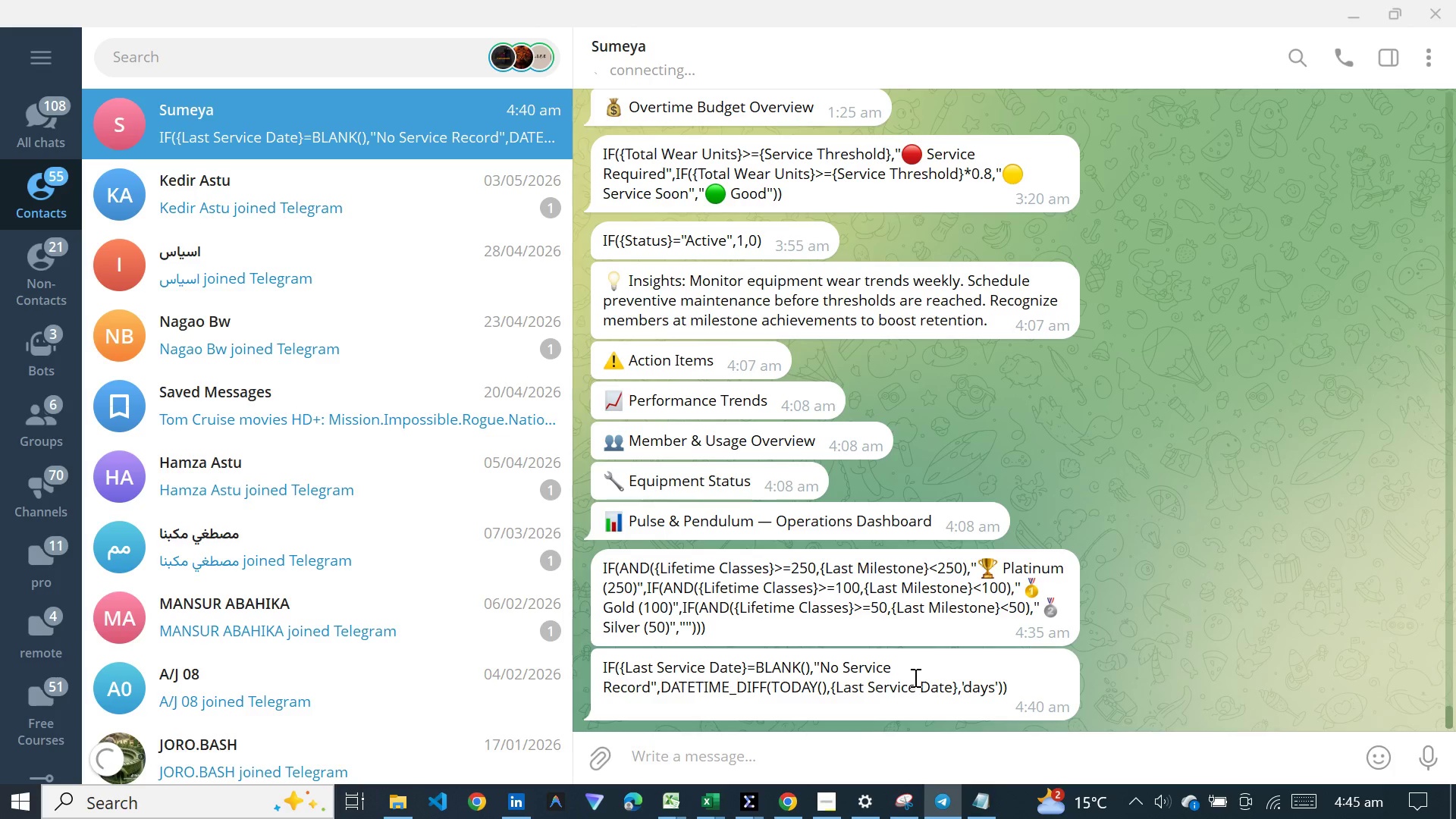 
right_click([914, 677])
 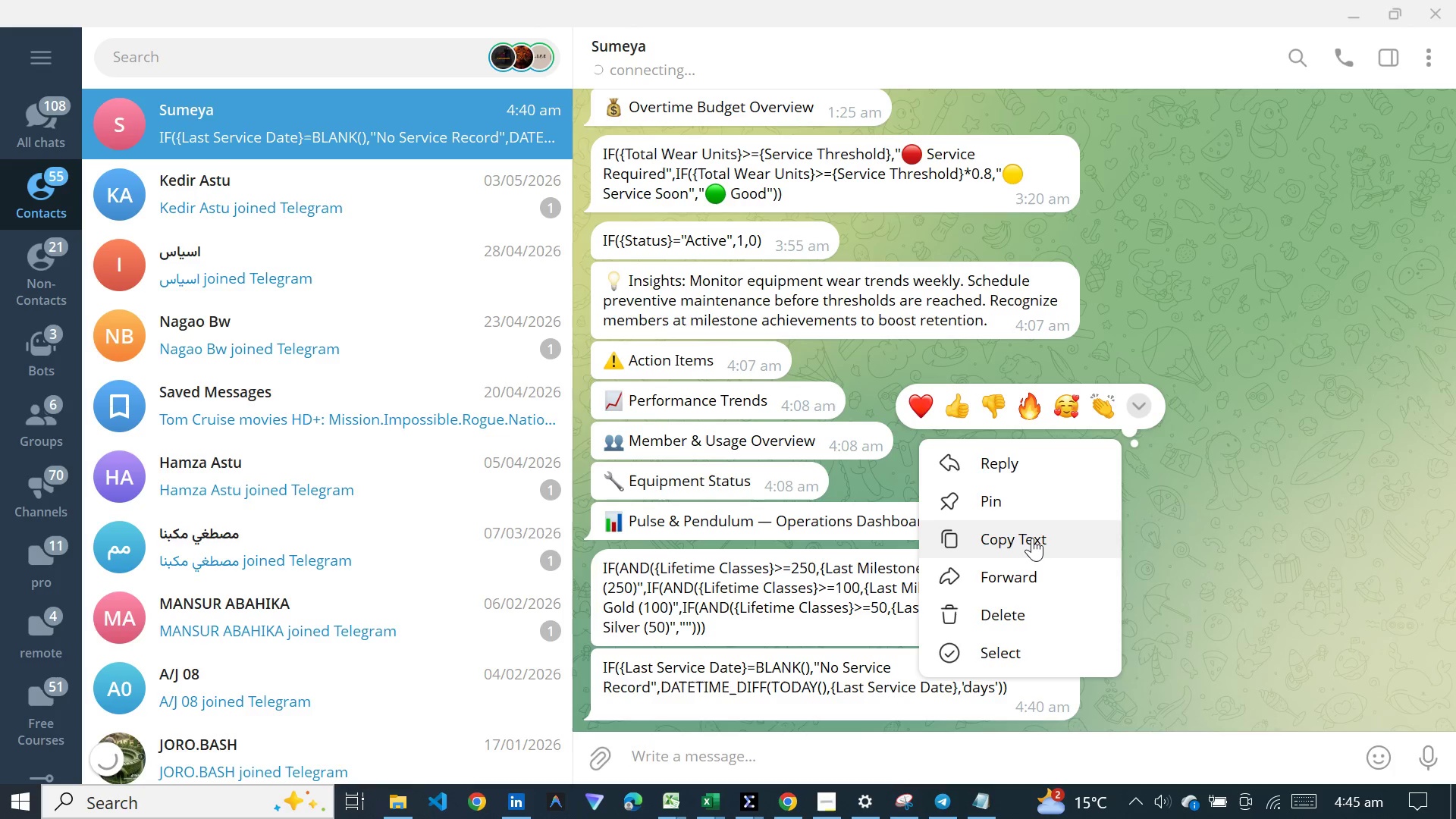 
left_click([1032, 535])
 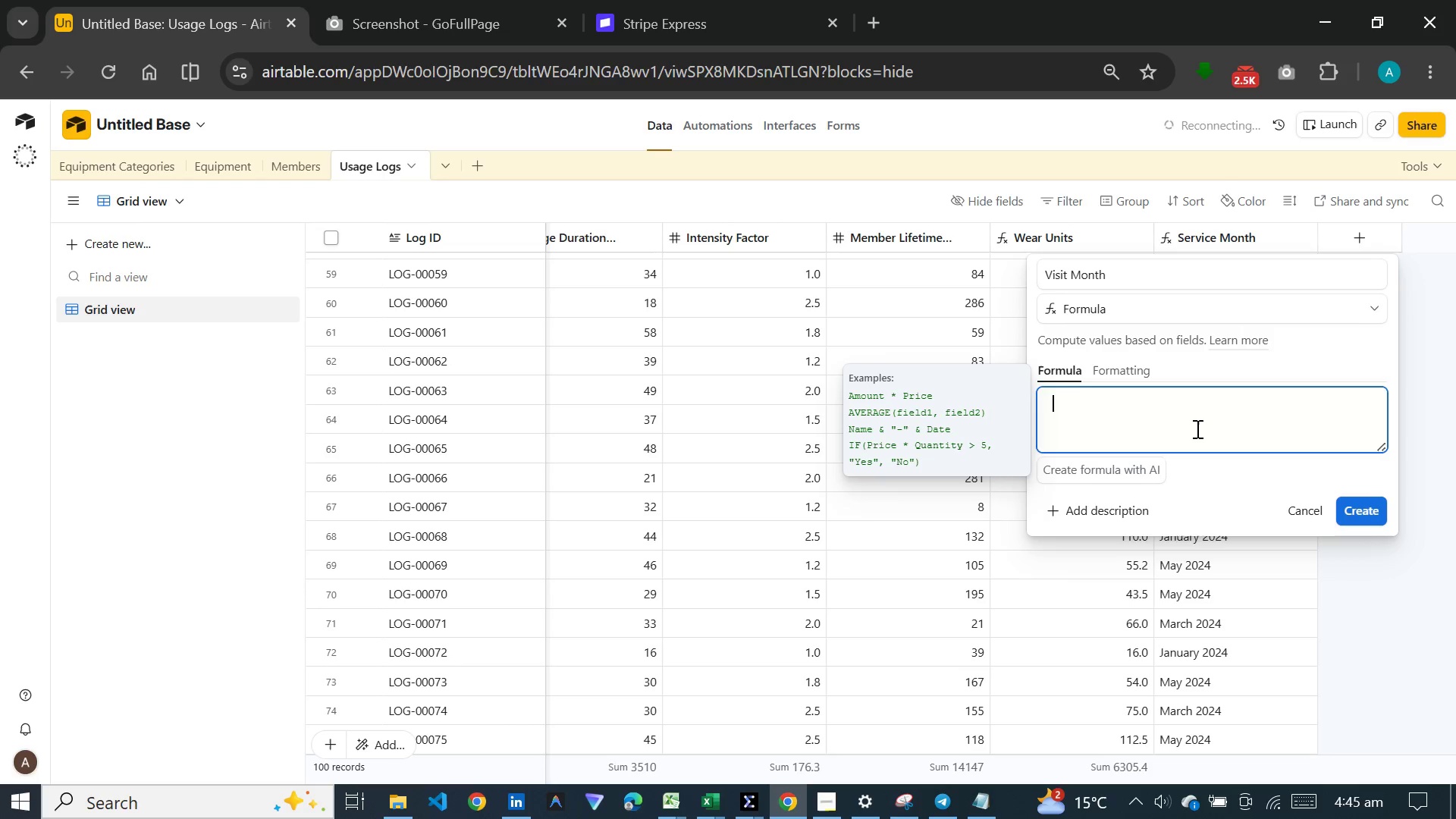 
key(Control+V)
 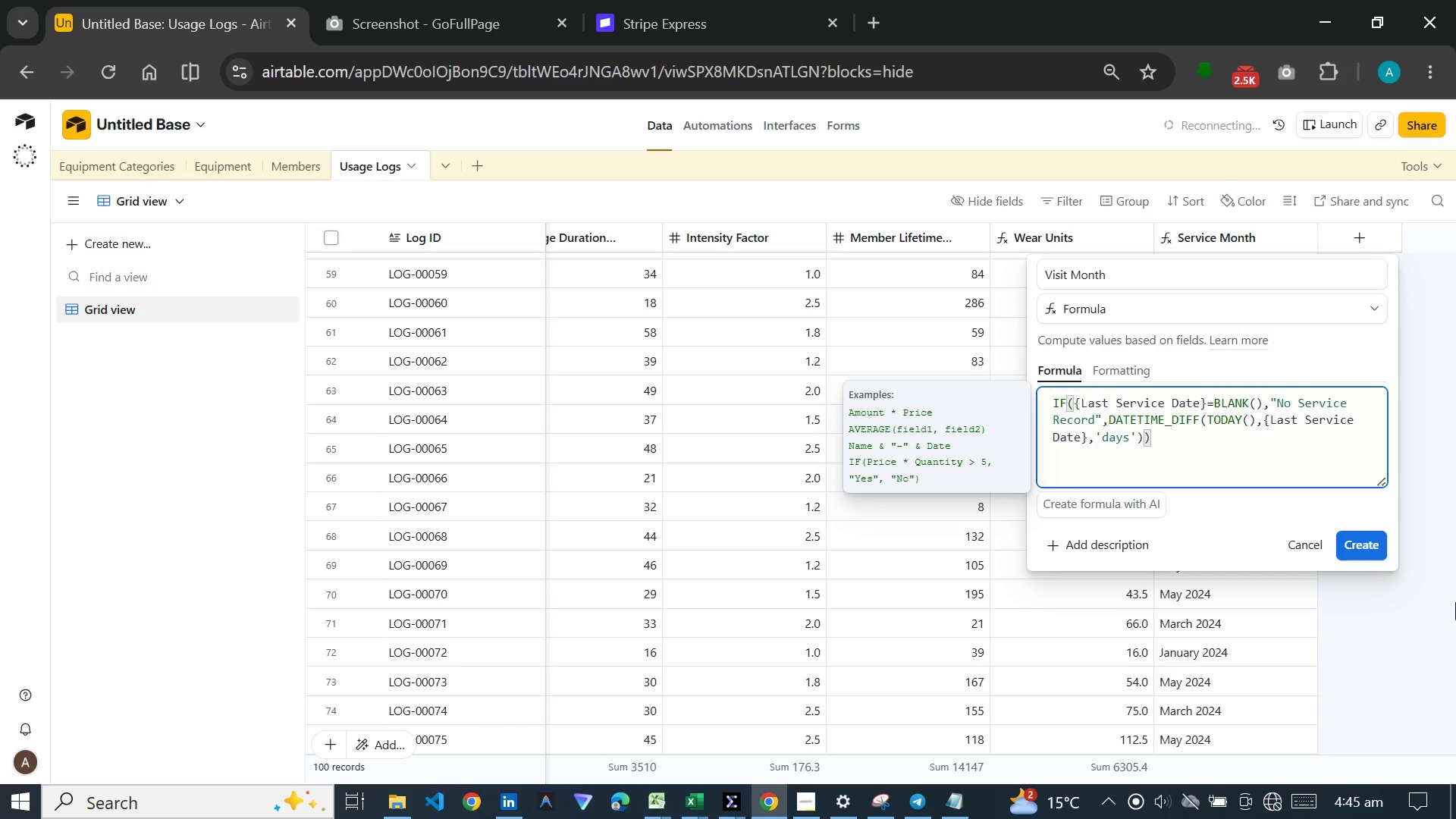 
wait(7.53)
 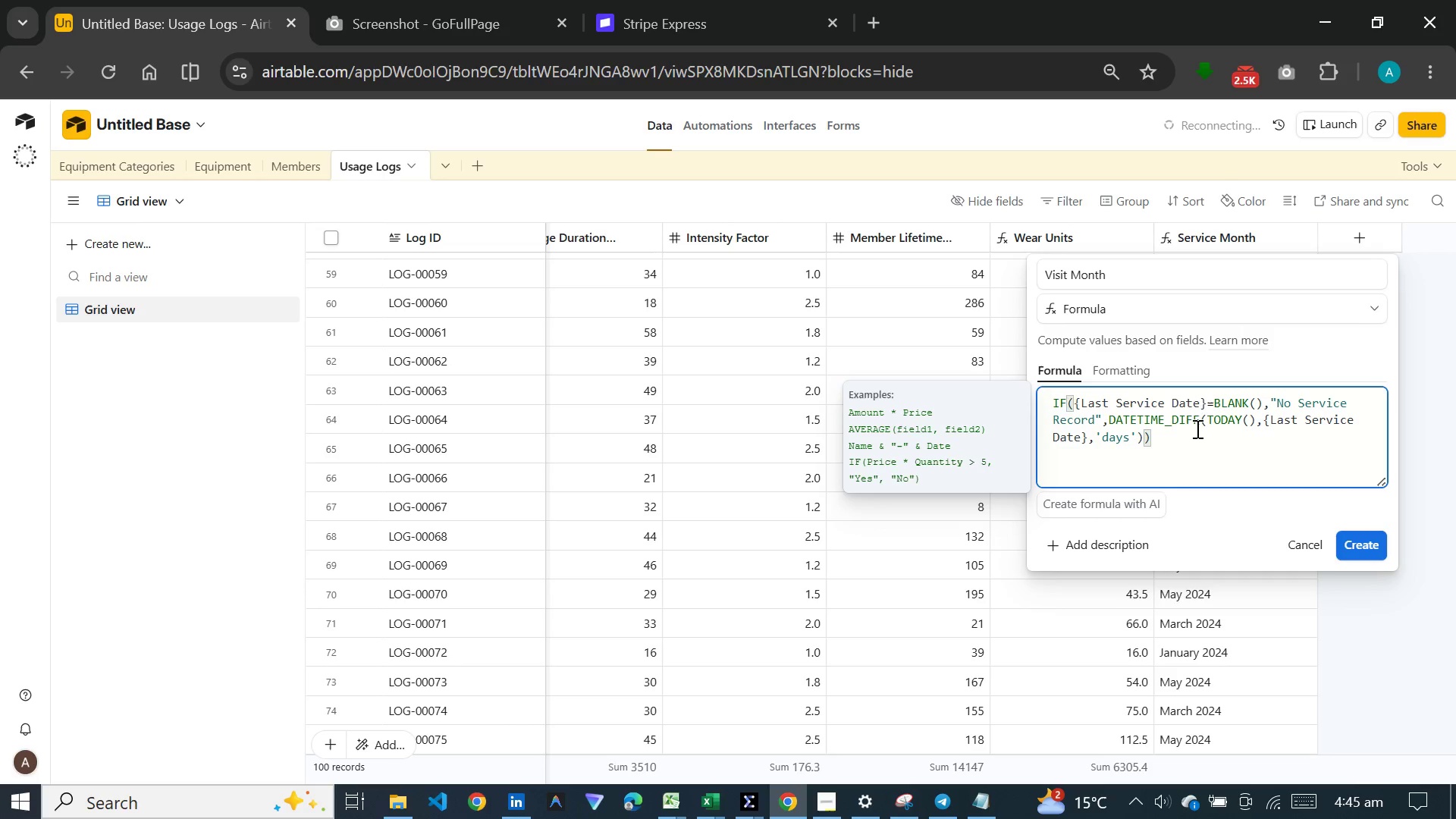 
left_click([1377, 546])
 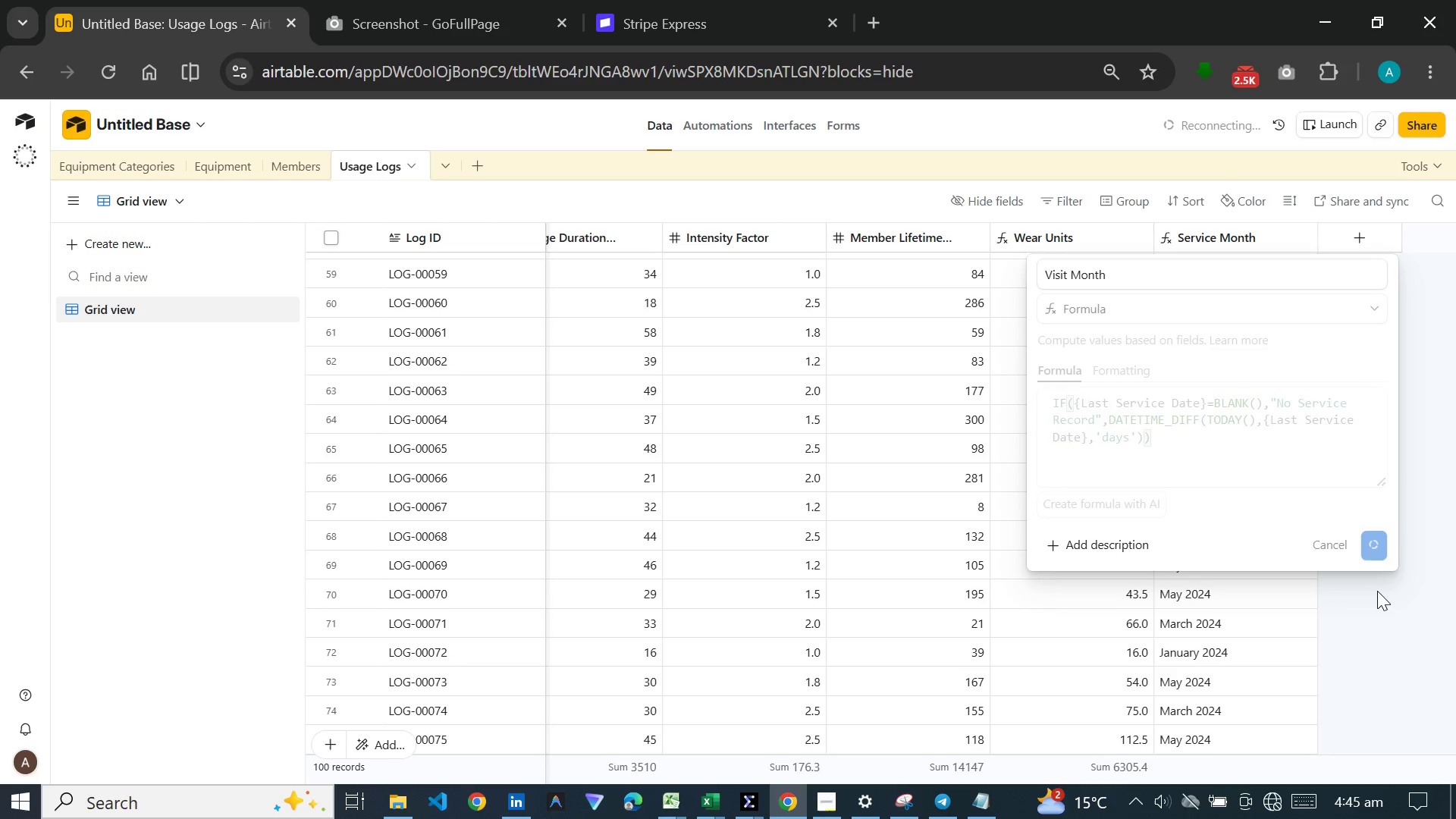 
left_click([1269, 818])
 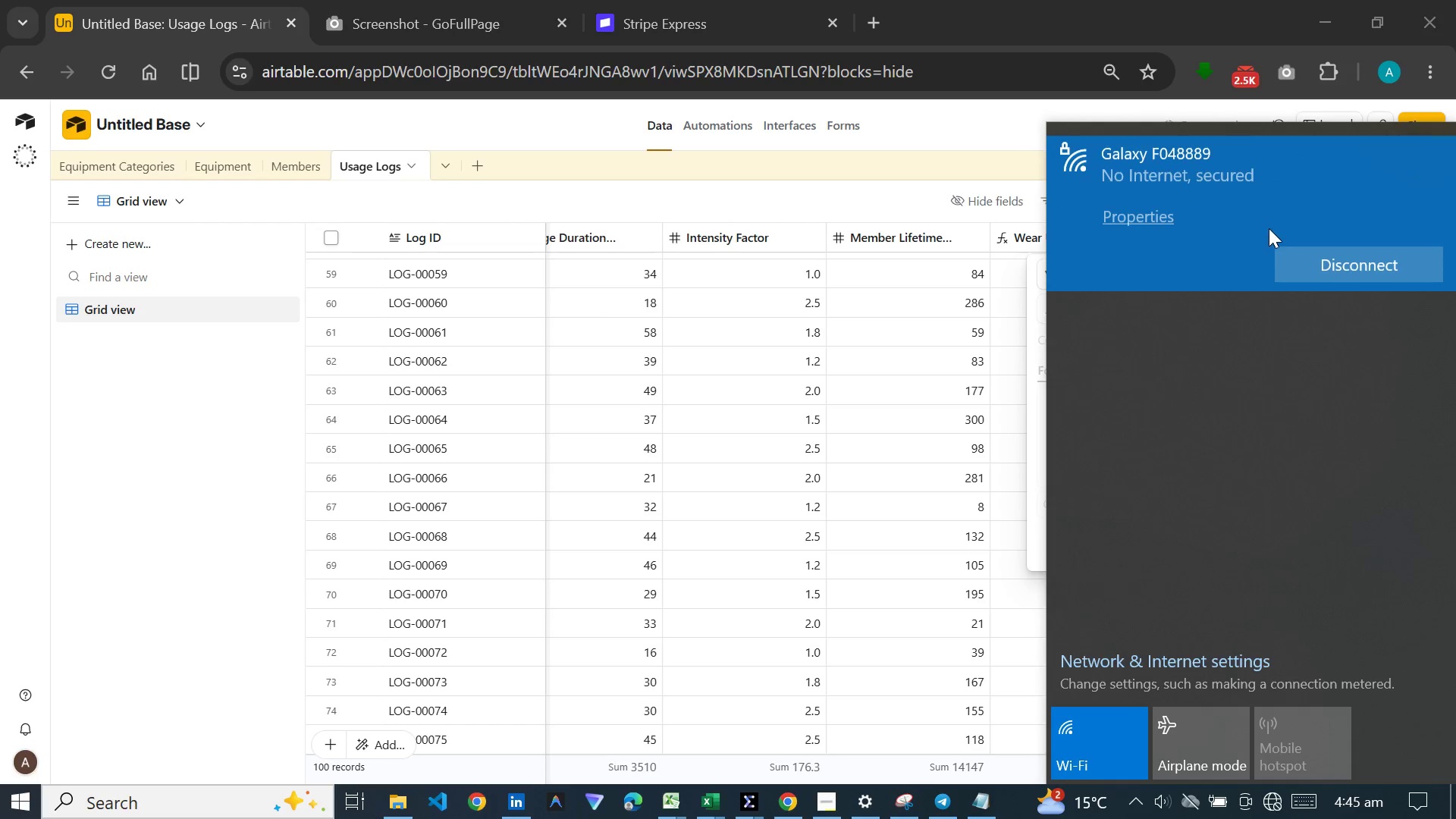 
left_click([1311, 262])
 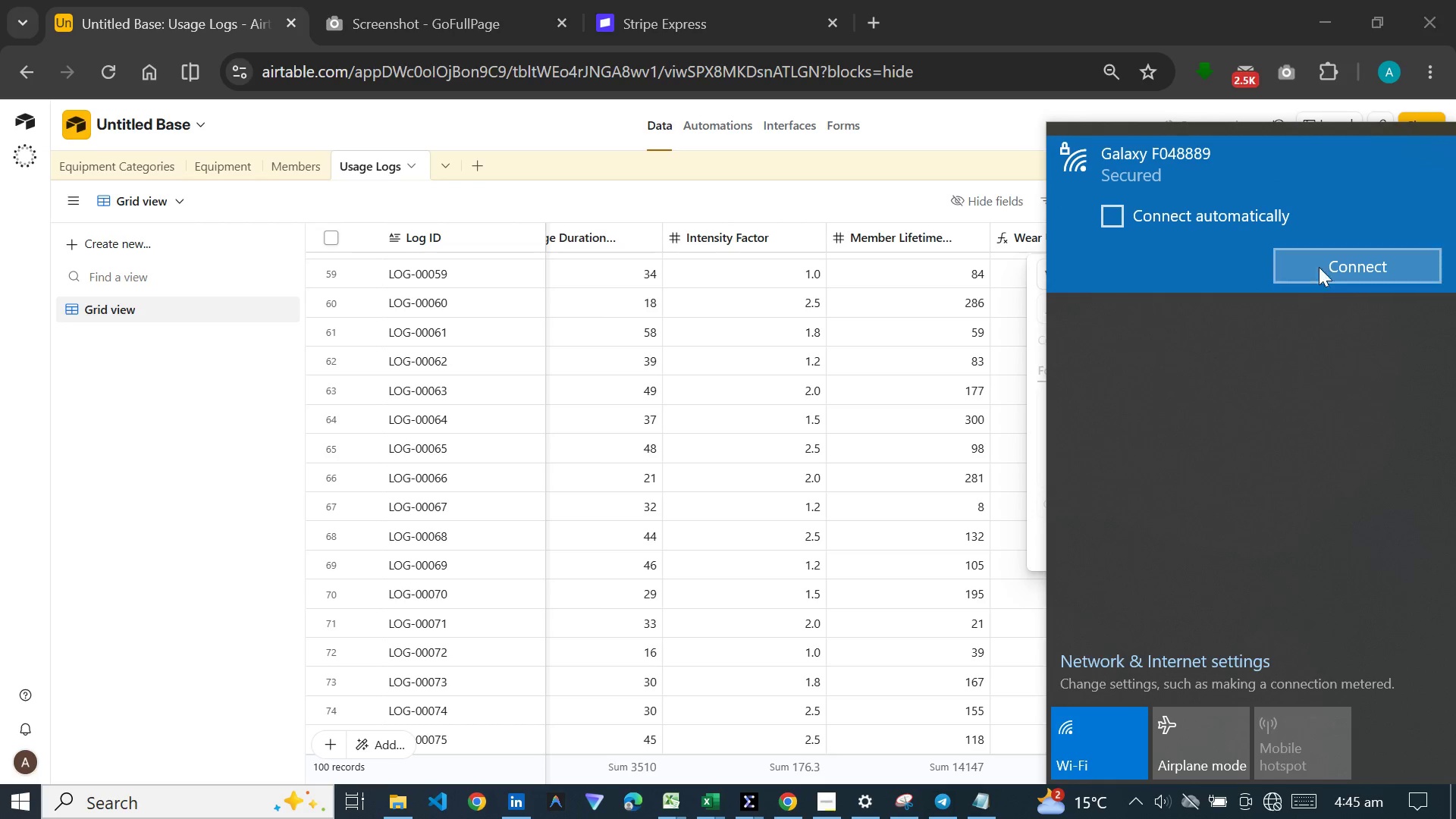 
left_click([1323, 253])
 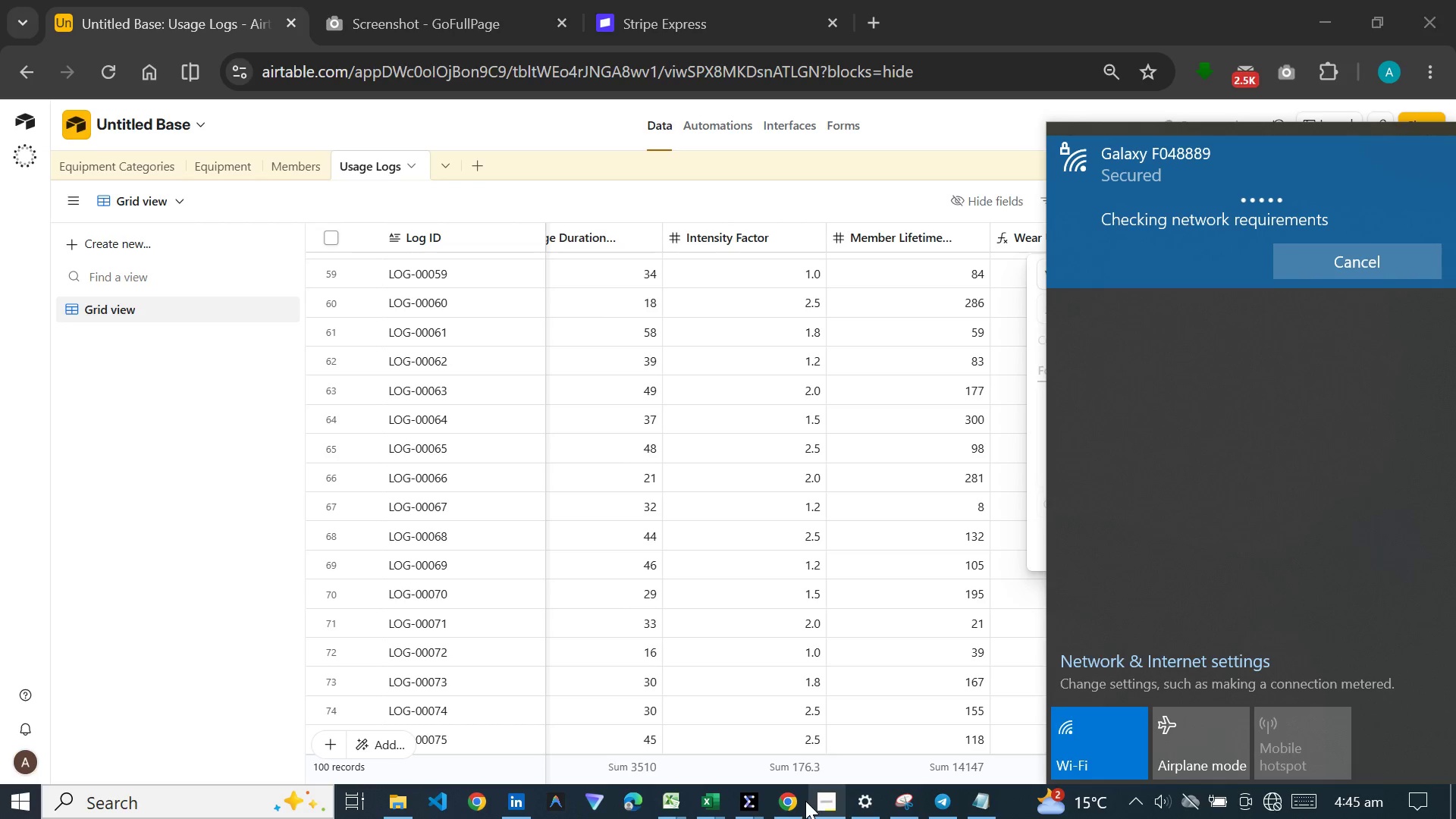 
left_click([805, 801])
 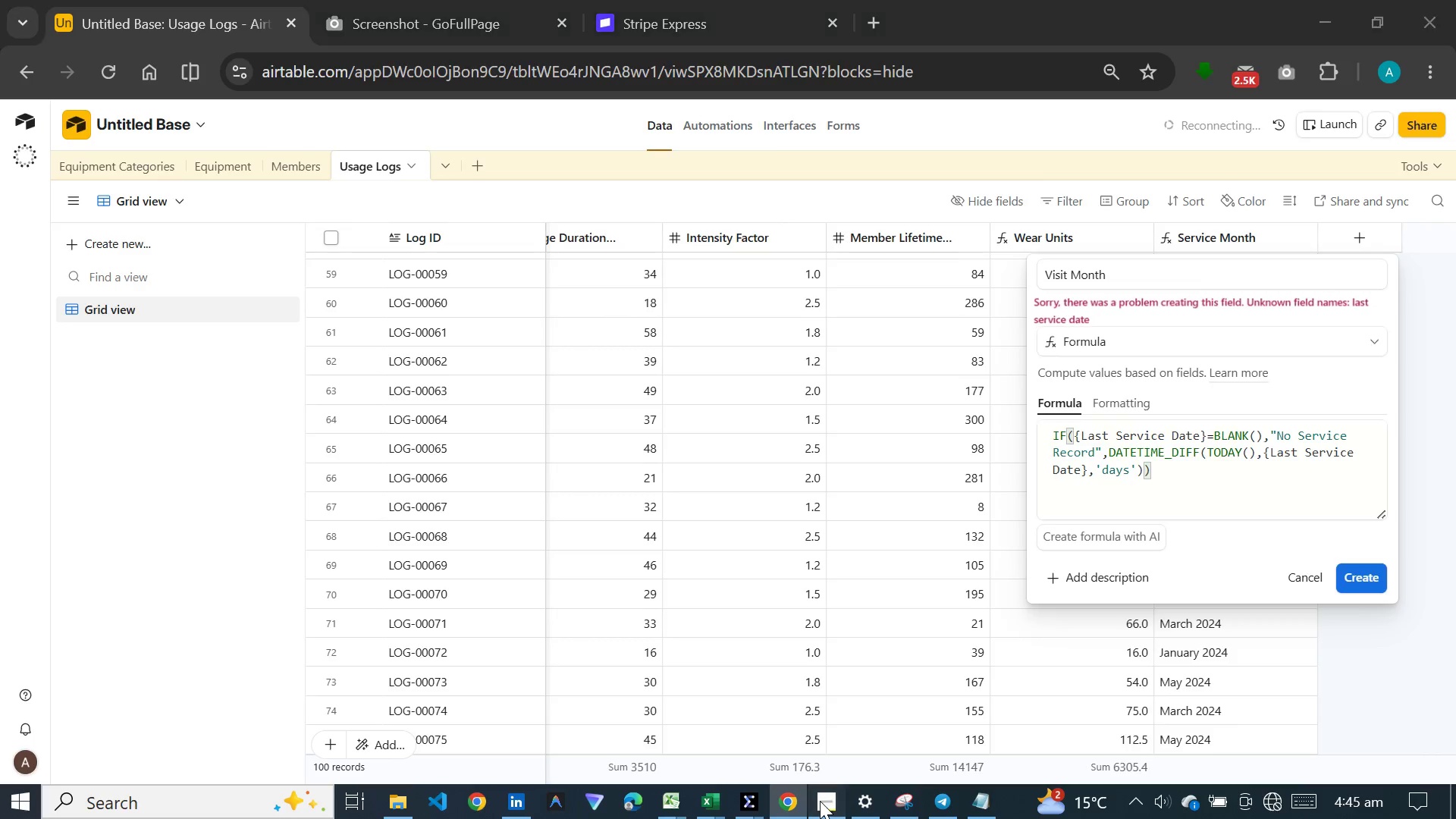 
left_click([820, 801])